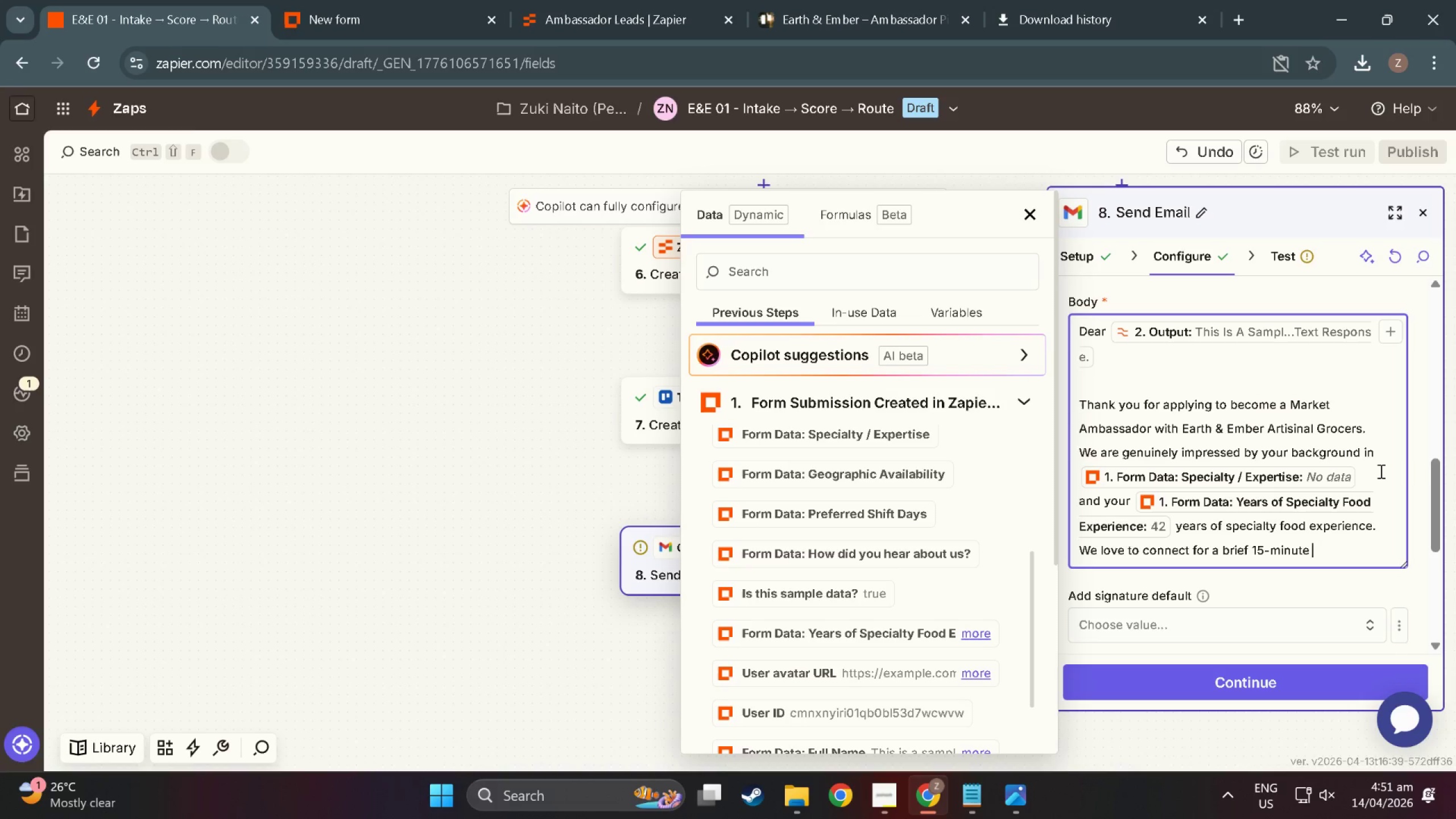 
key(Backspace)
 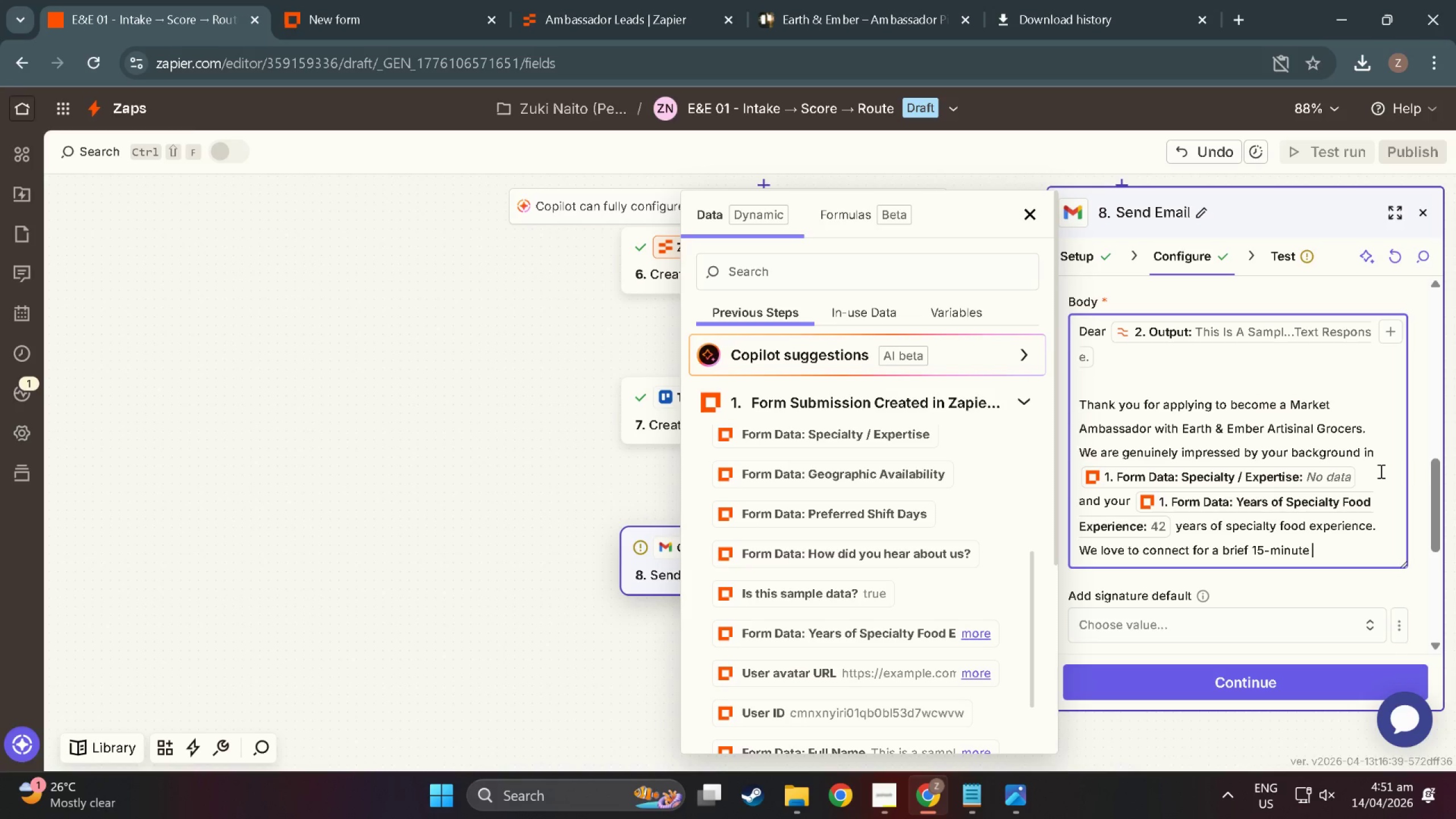 
type(convw)
key(Backspace)
type(ersatiom )
key(Backspace)
key(Backspace)
type(n )
 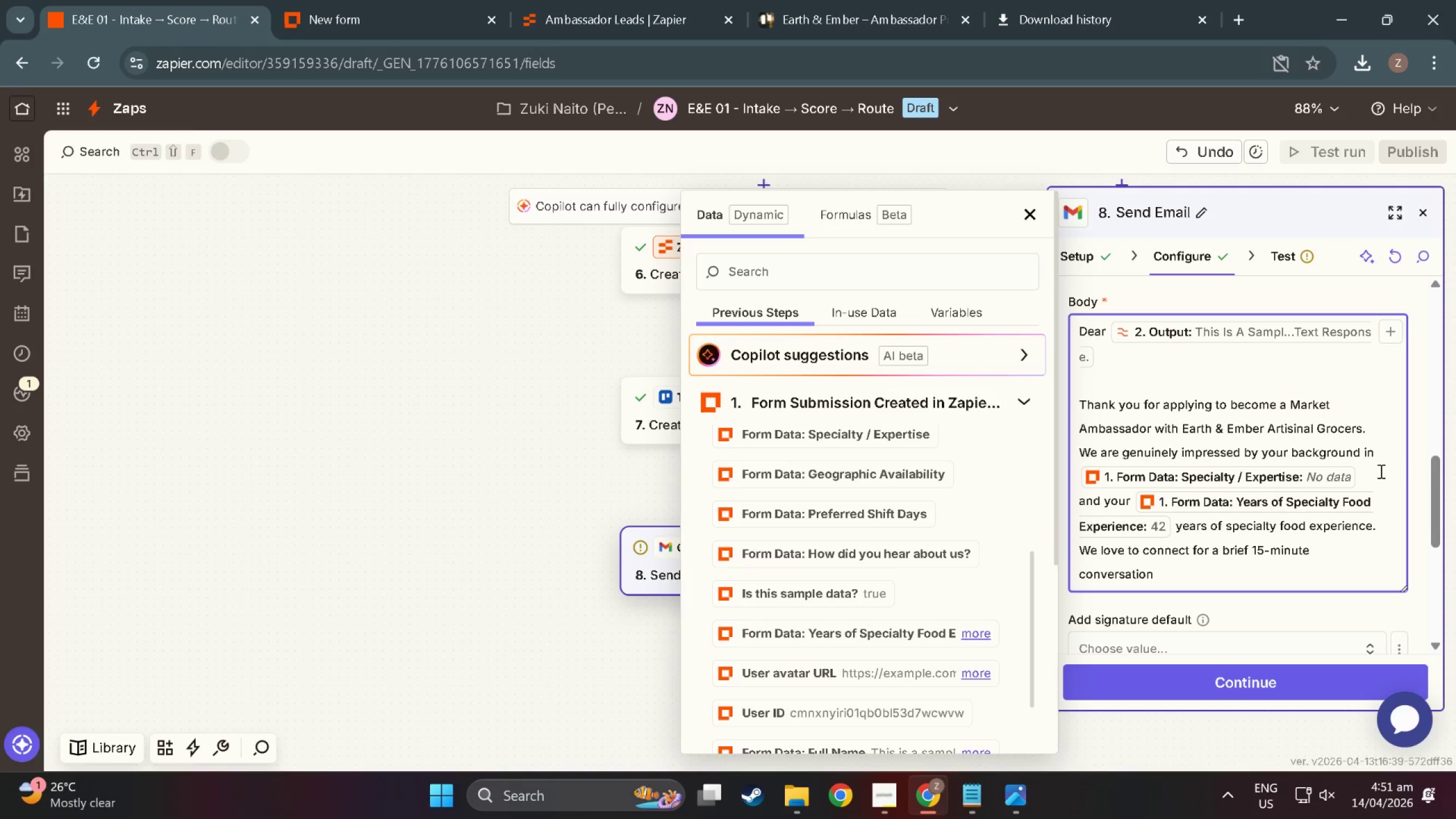 
type(to learn )
 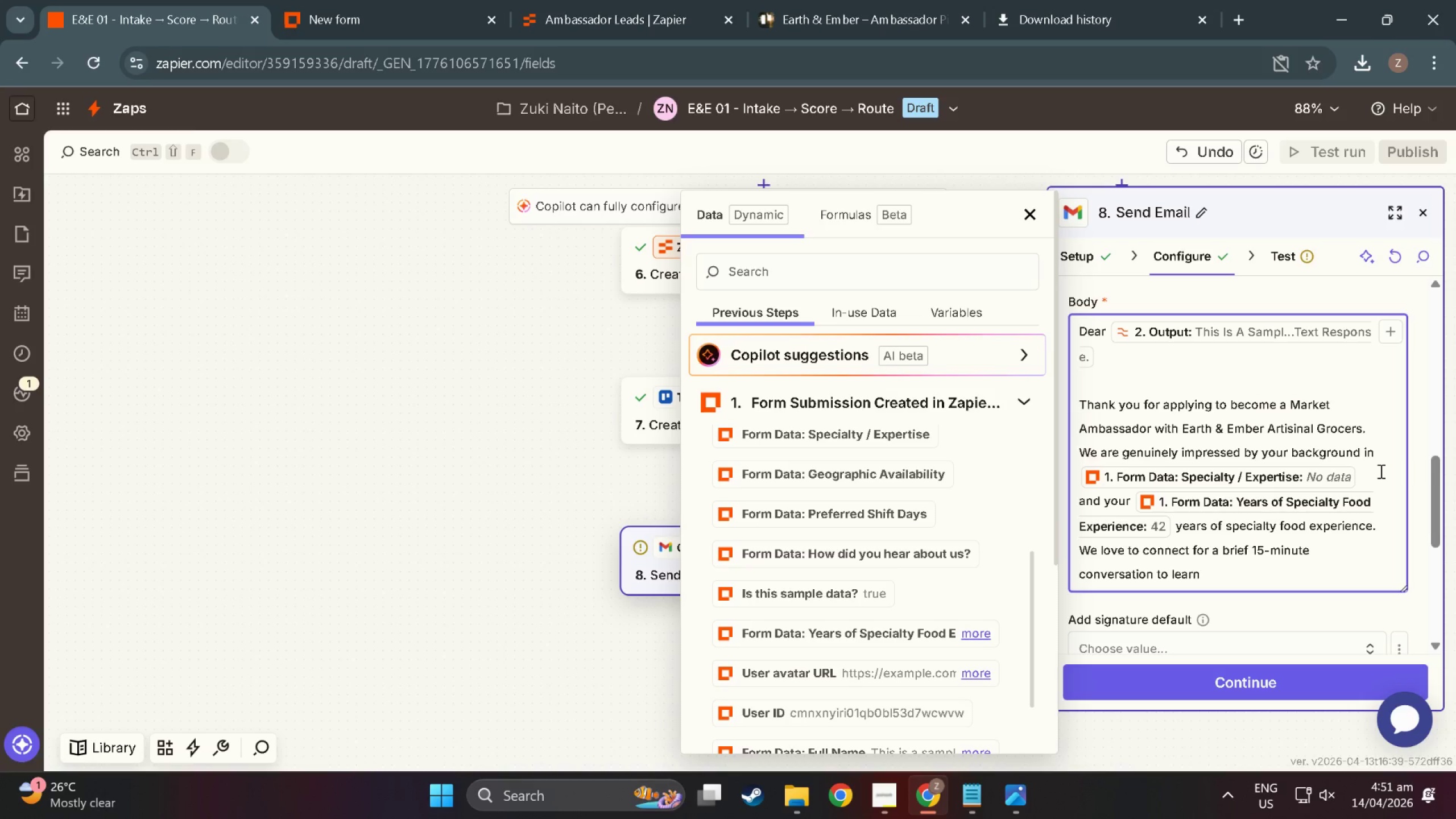 
wait(12.22)
 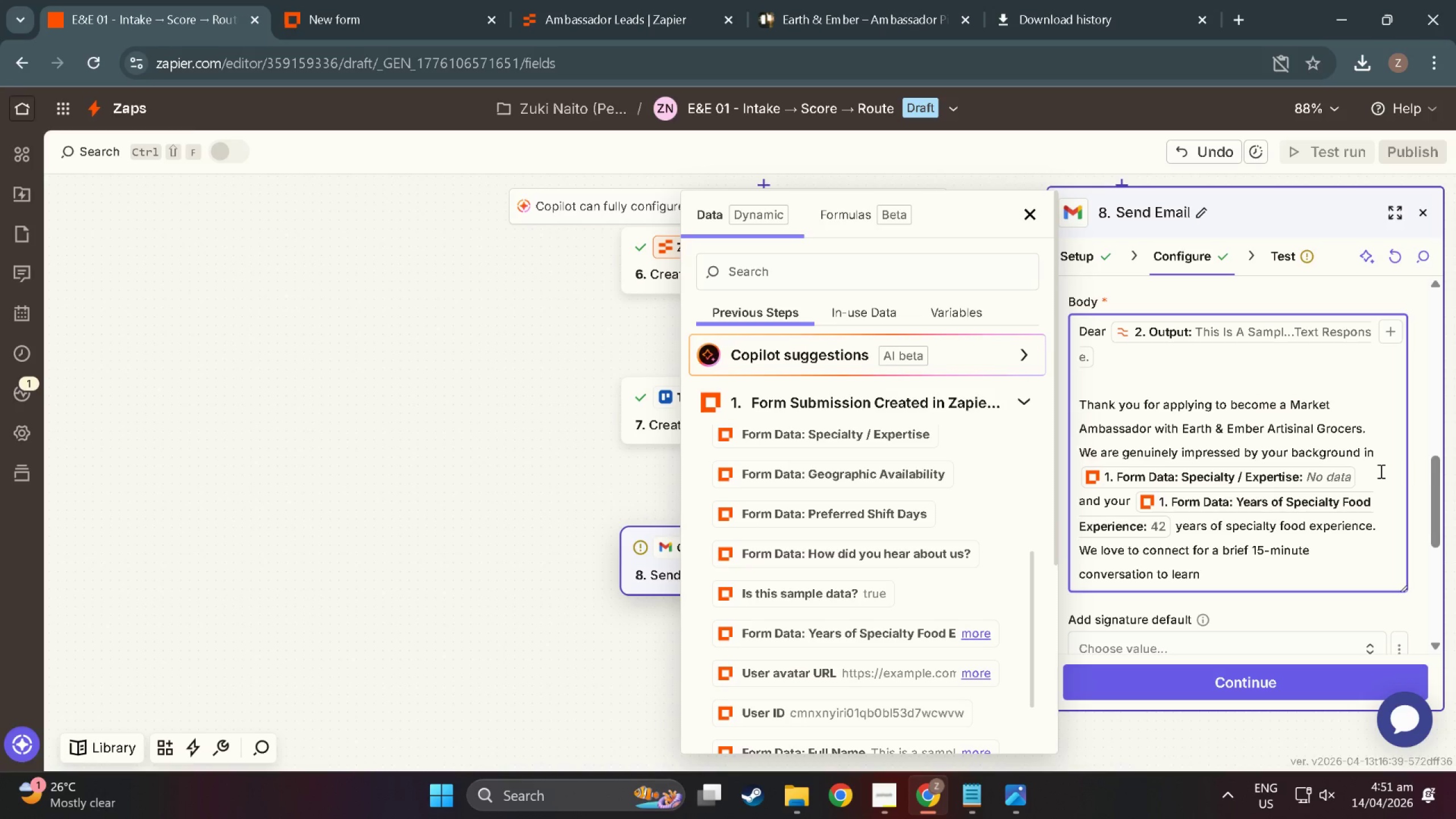 
type(more about)
 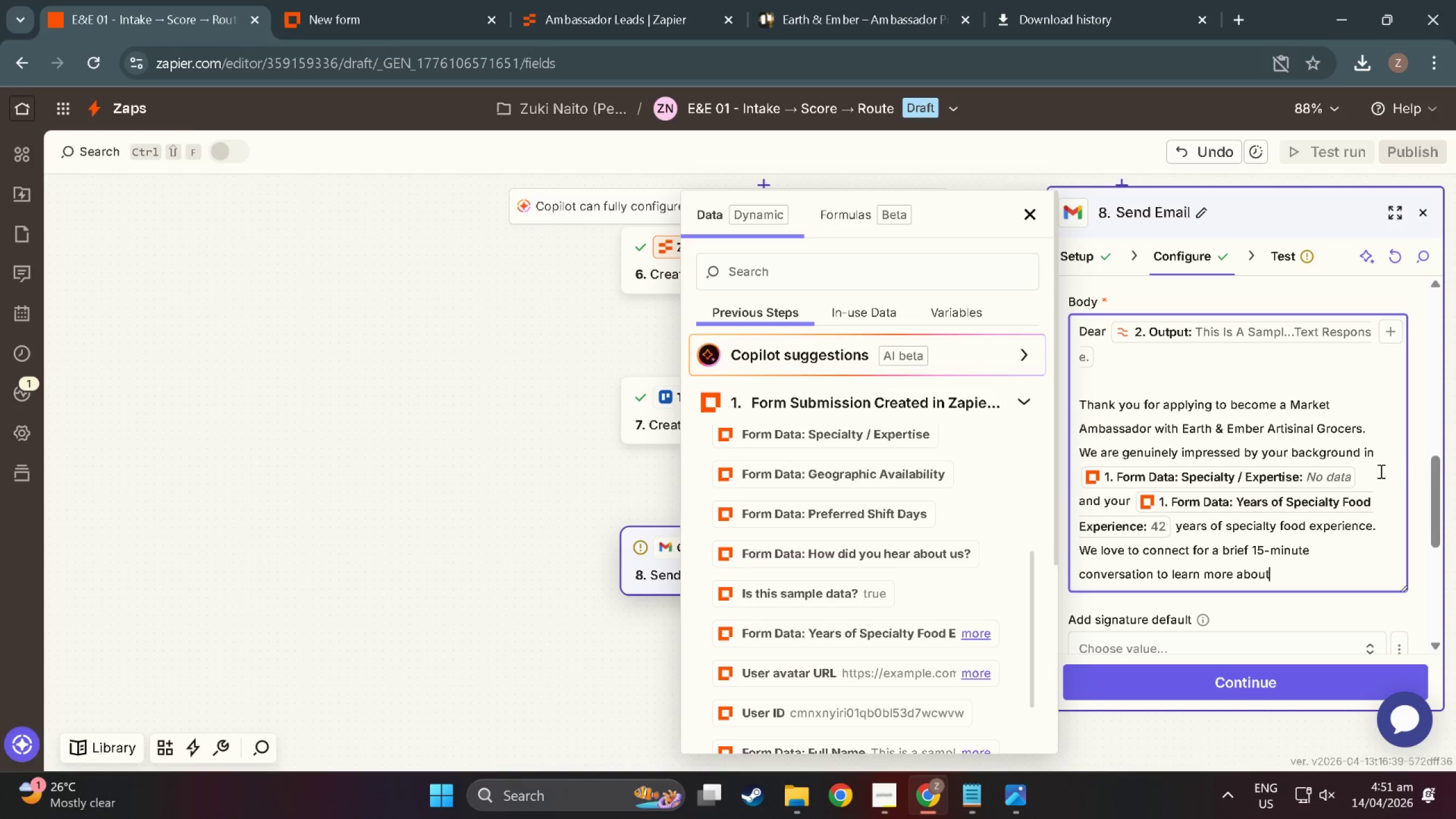 
type( you and share detals about our upcoming market season.)
 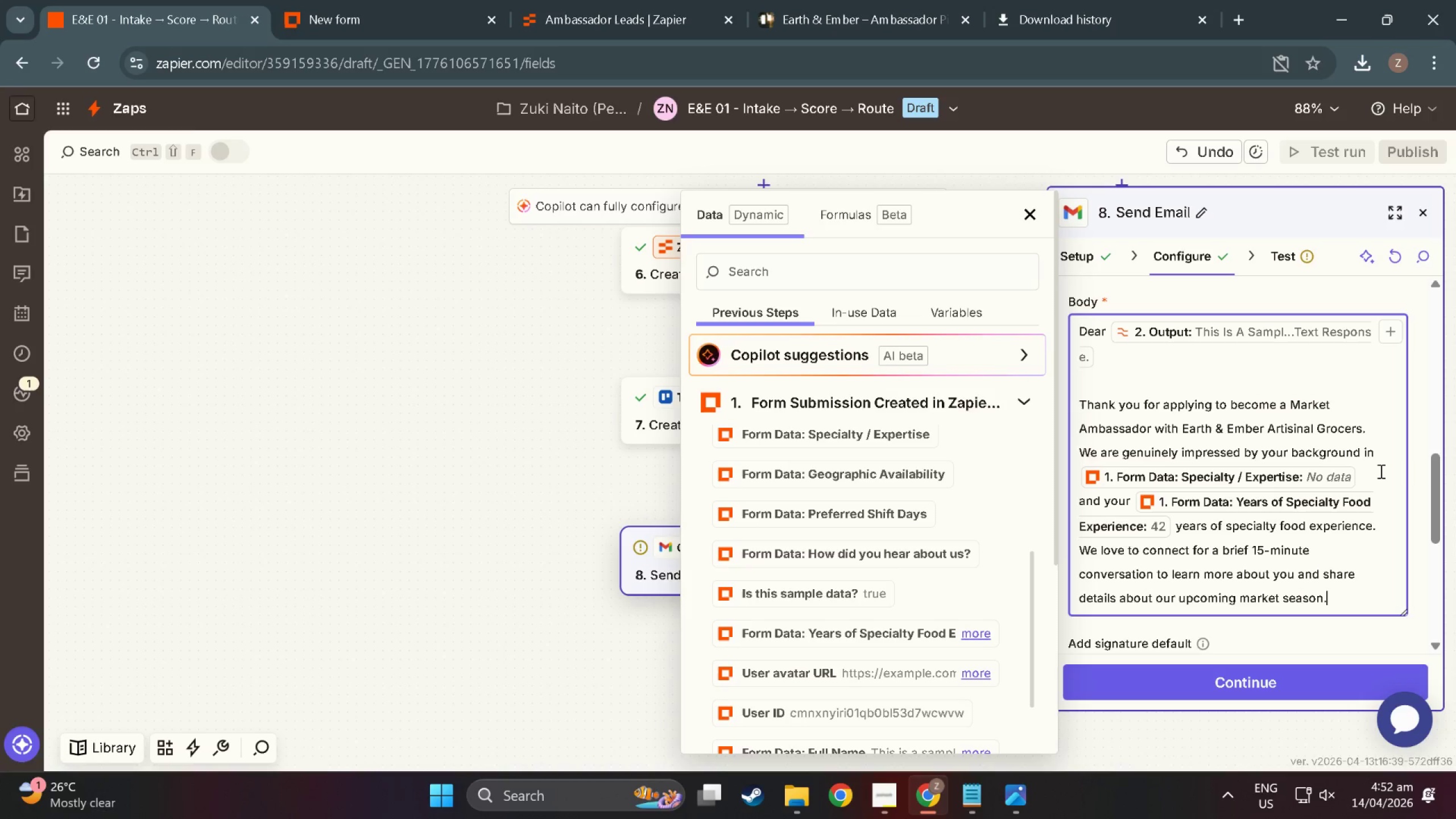 
key(Enter)
 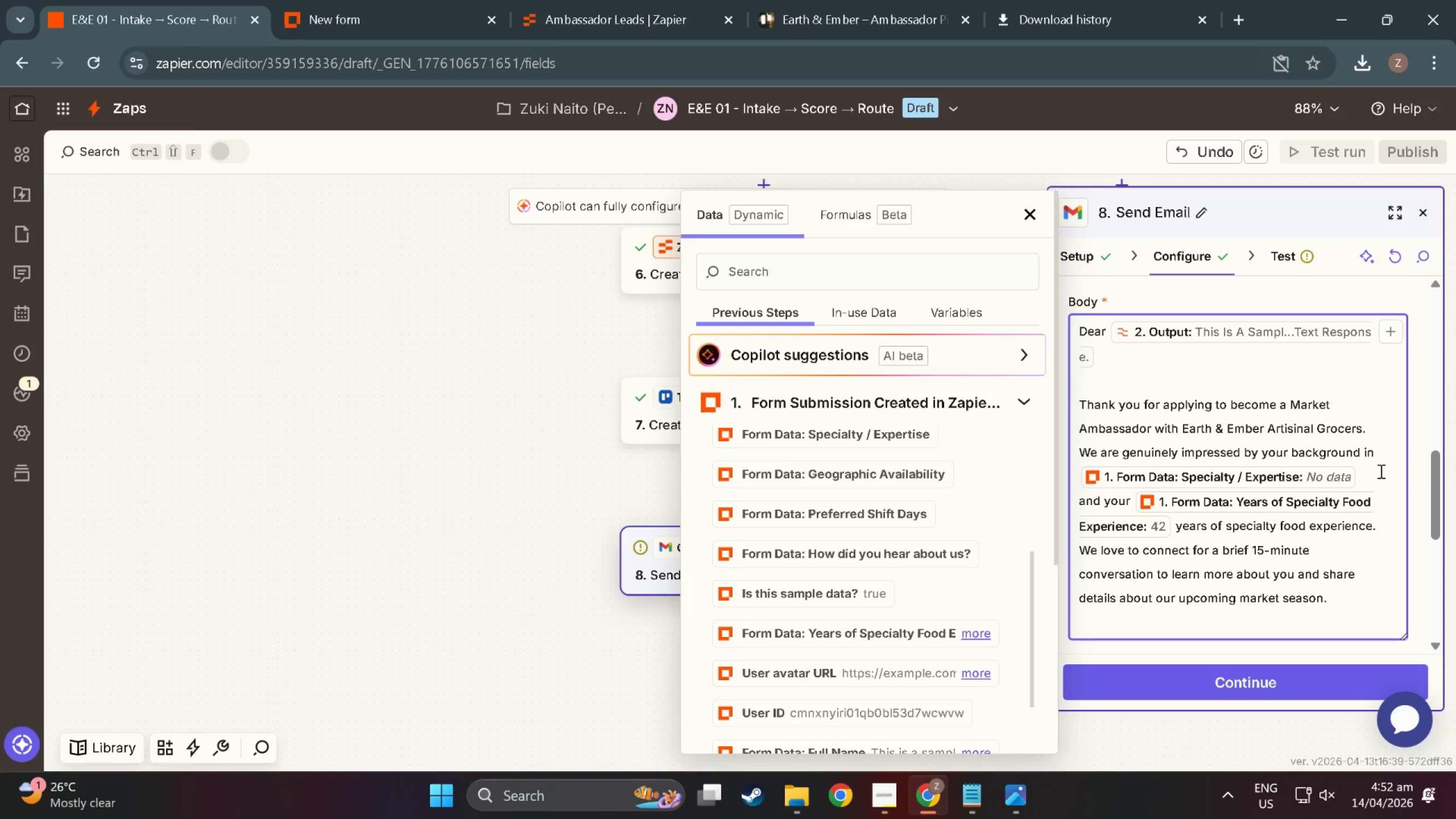 
type(Please Book)
 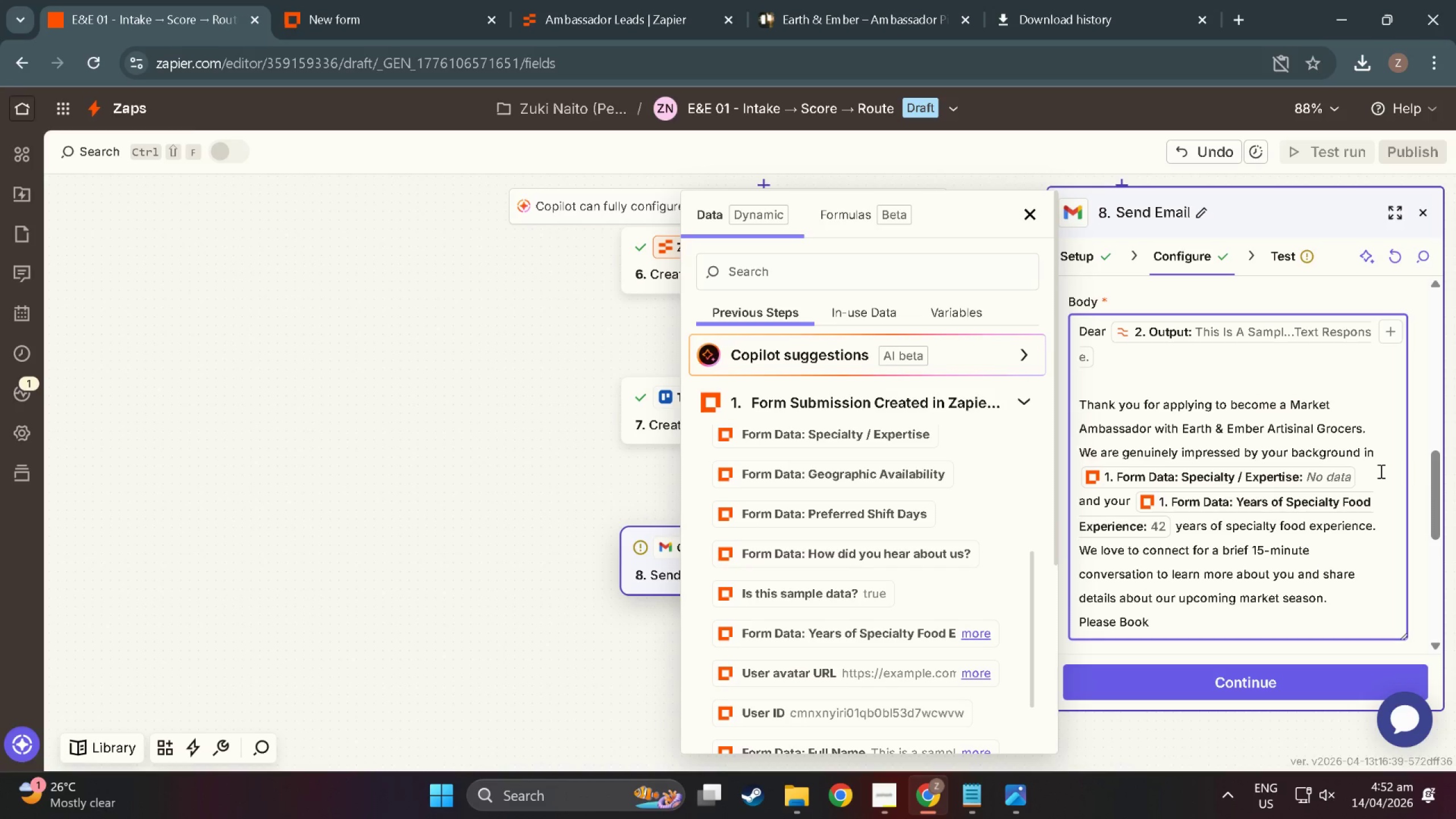 
left_click([1345, 593])
 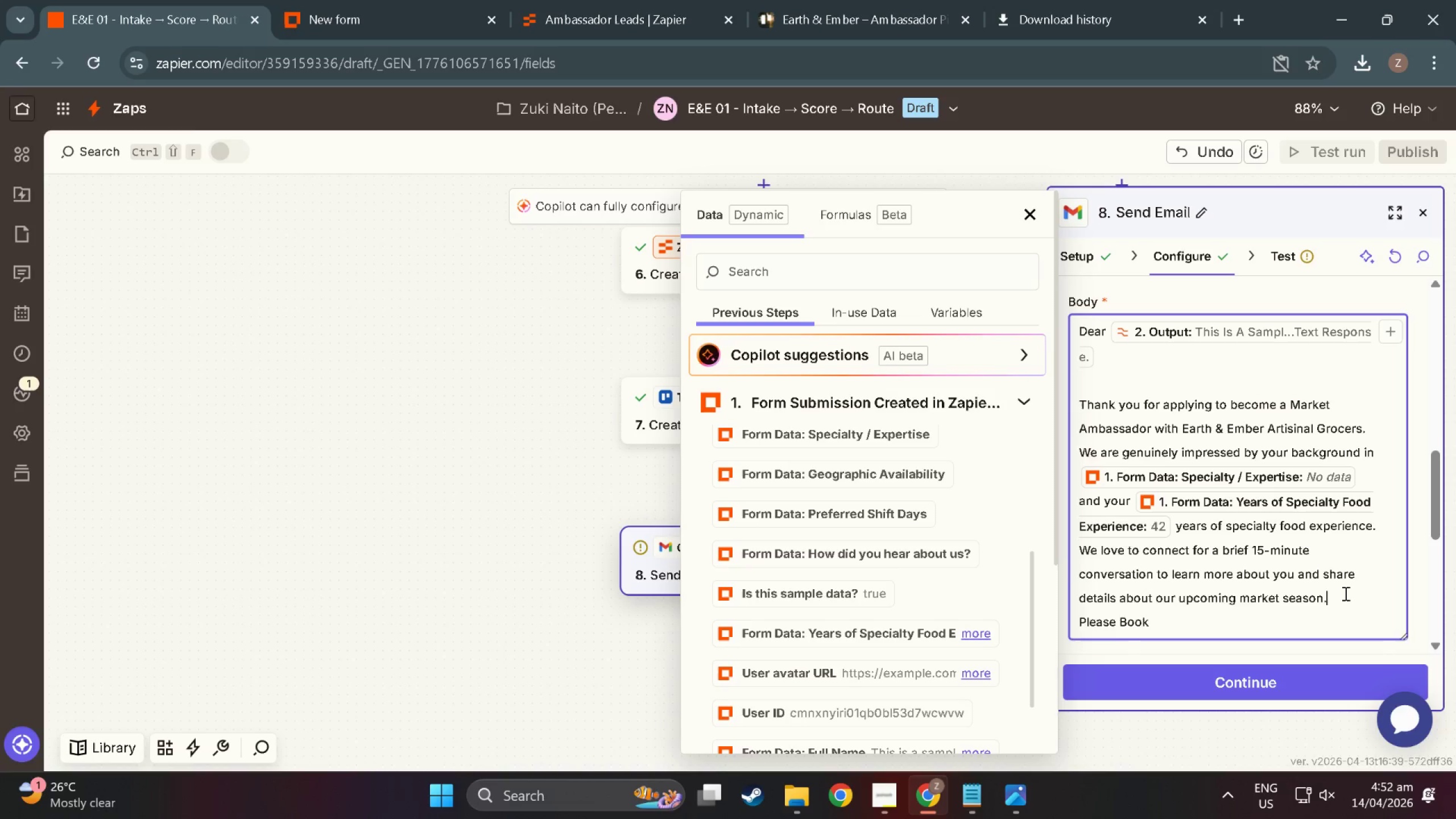 
key(Enter)
 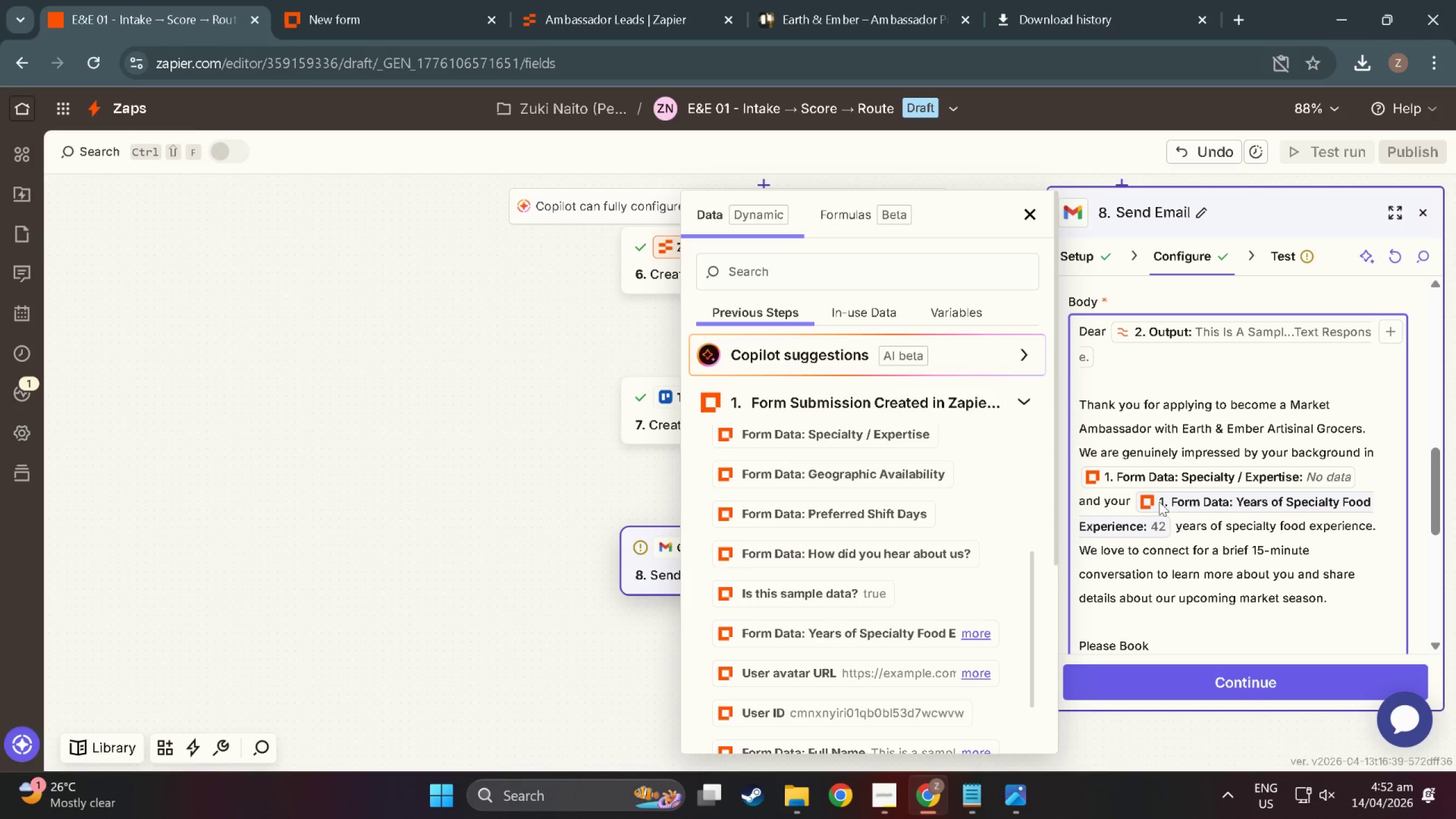 
wait(5.31)
 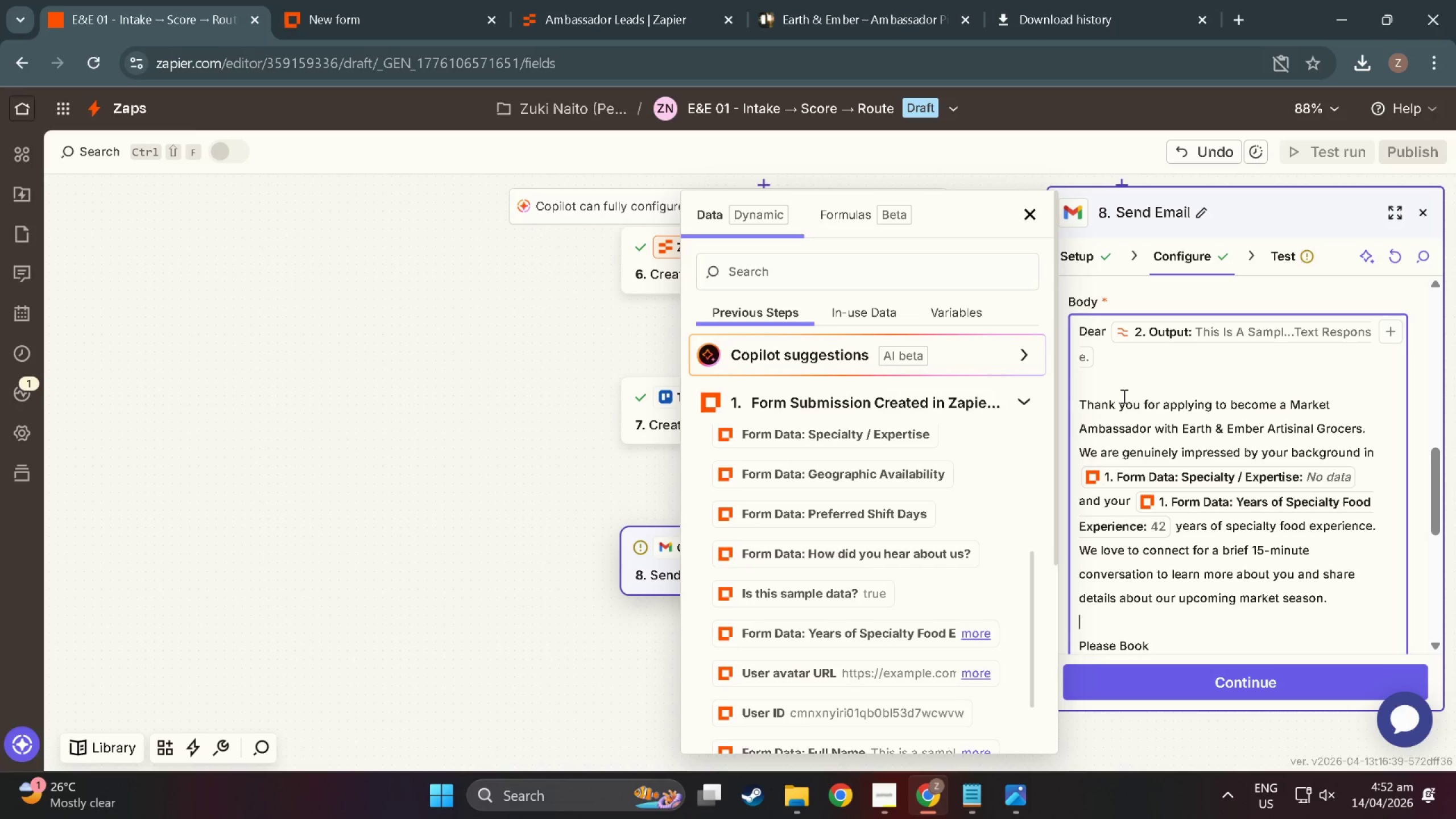 
left_click([1084, 557])
 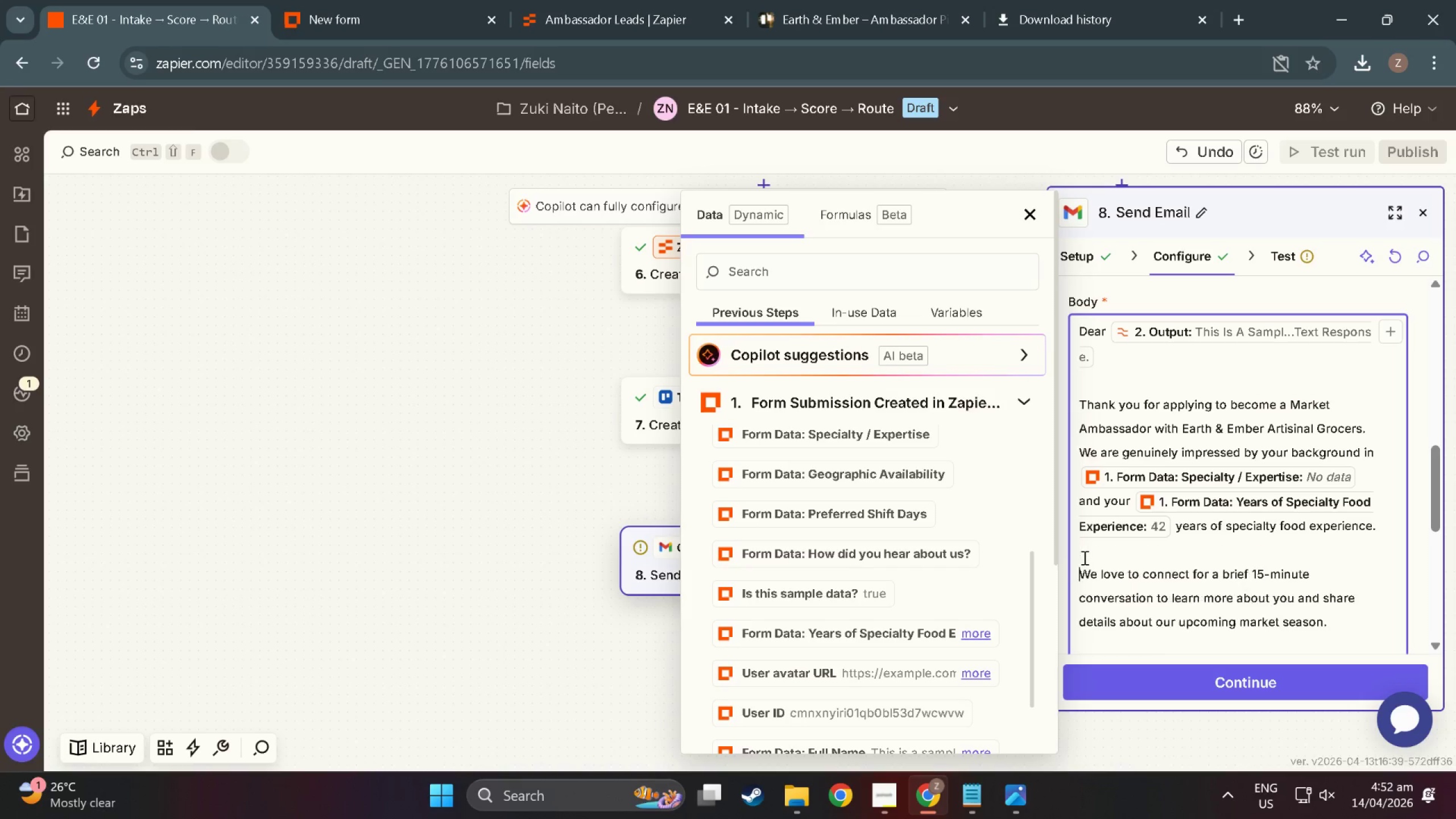 
key(Enter)
 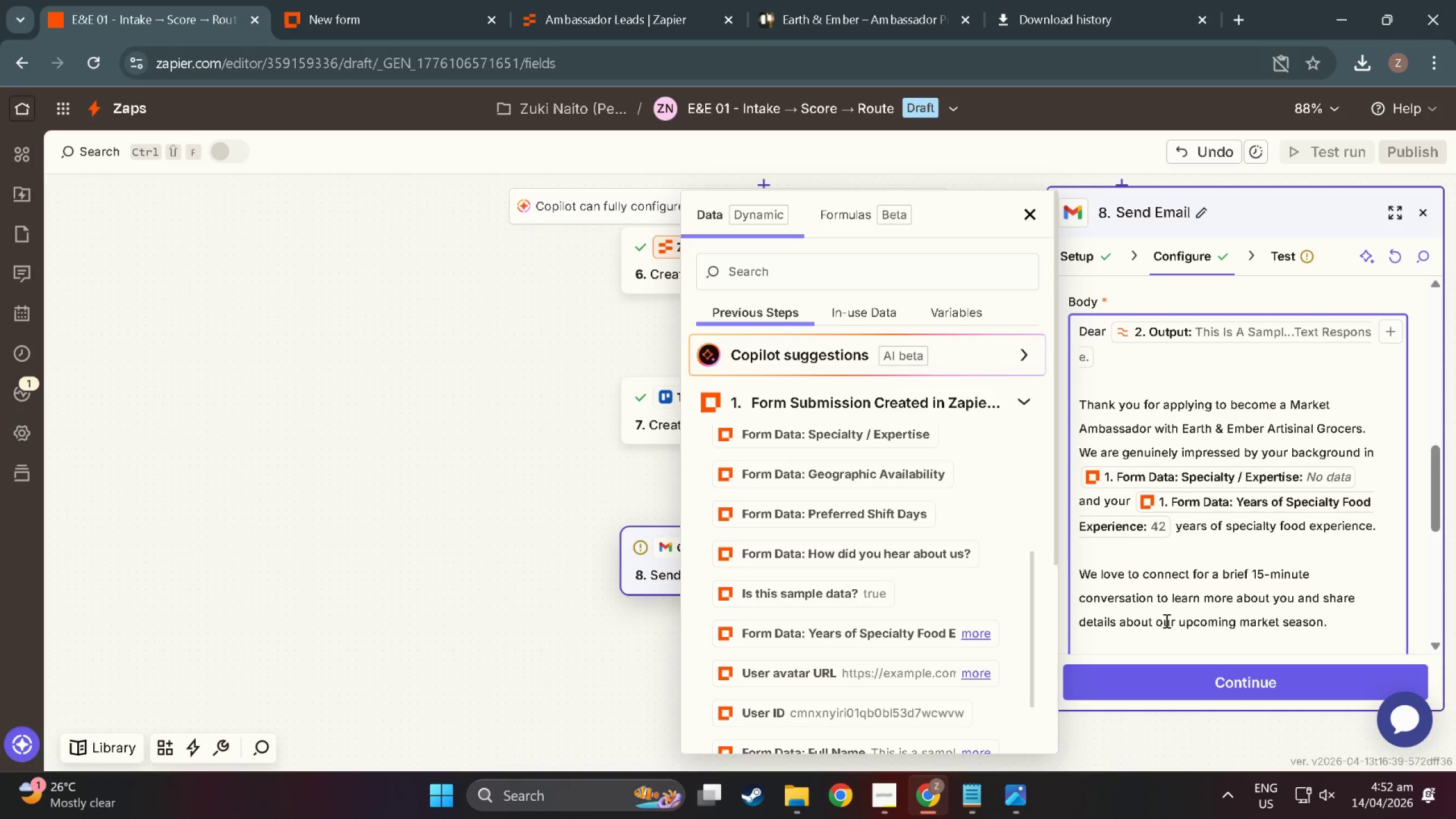 
scroll: coordinate [1165, 621], scroll_direction: down, amount: 3.0
 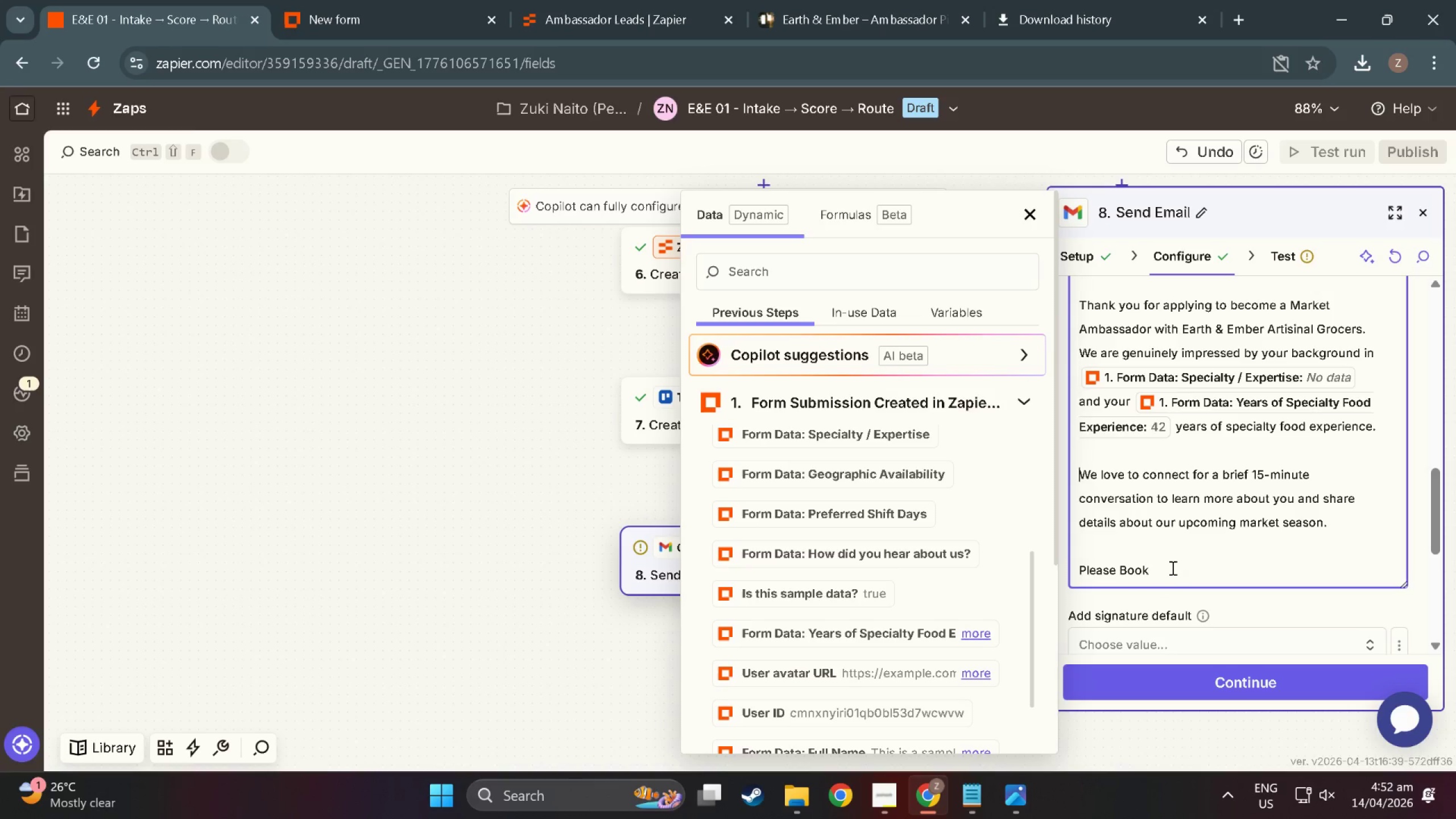 
left_click([1172, 568])
 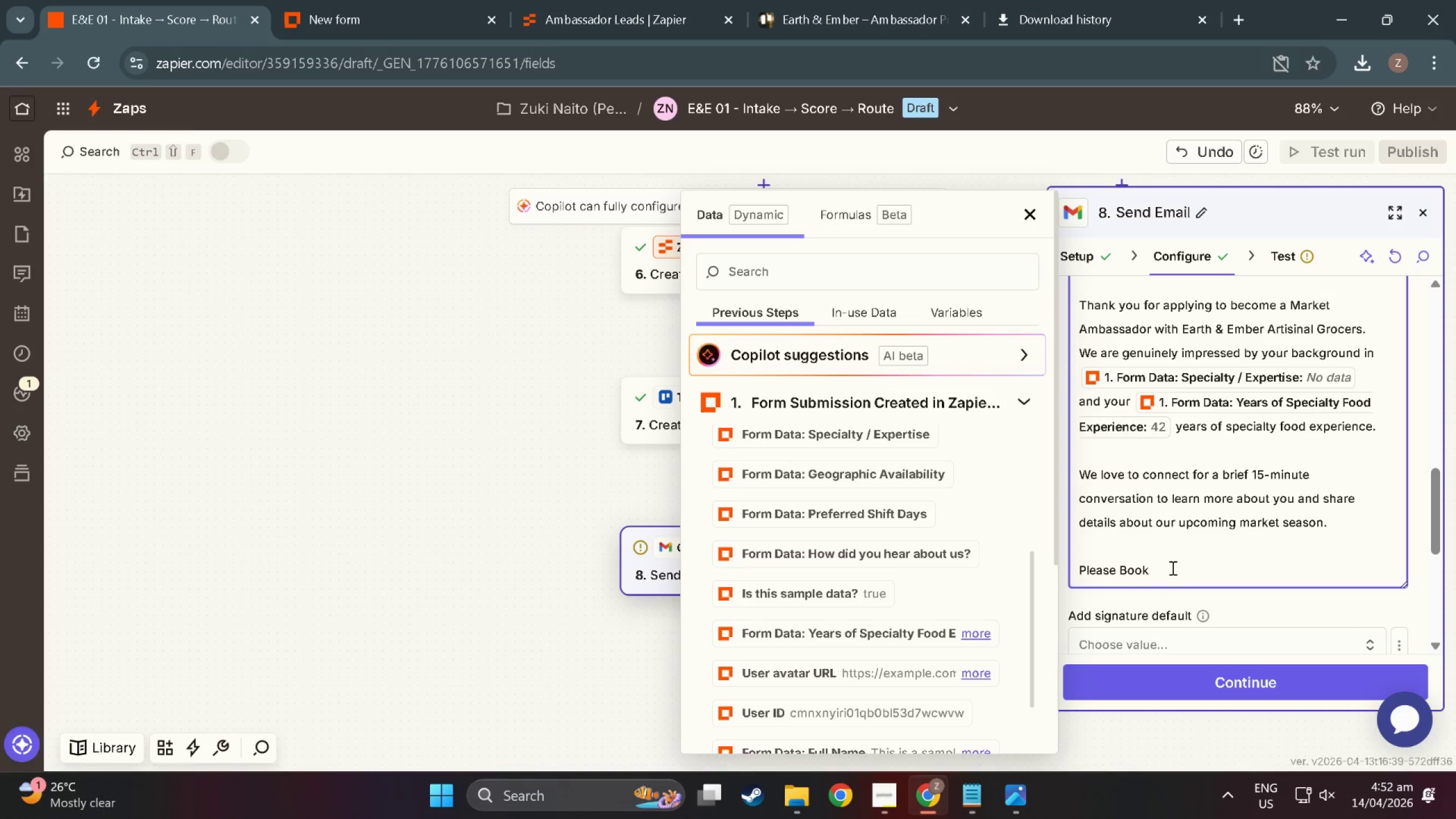 
key(Backspace)
key(Backspace)
key(Backspace)
key(Backspace)
type(book a ti,me)
key(Backspace)
key(Backspace)
key(Backspace)
type(me that works for you using tg)
key(Backspace)
type(=)
key(Backspace)
type(he link below:)
 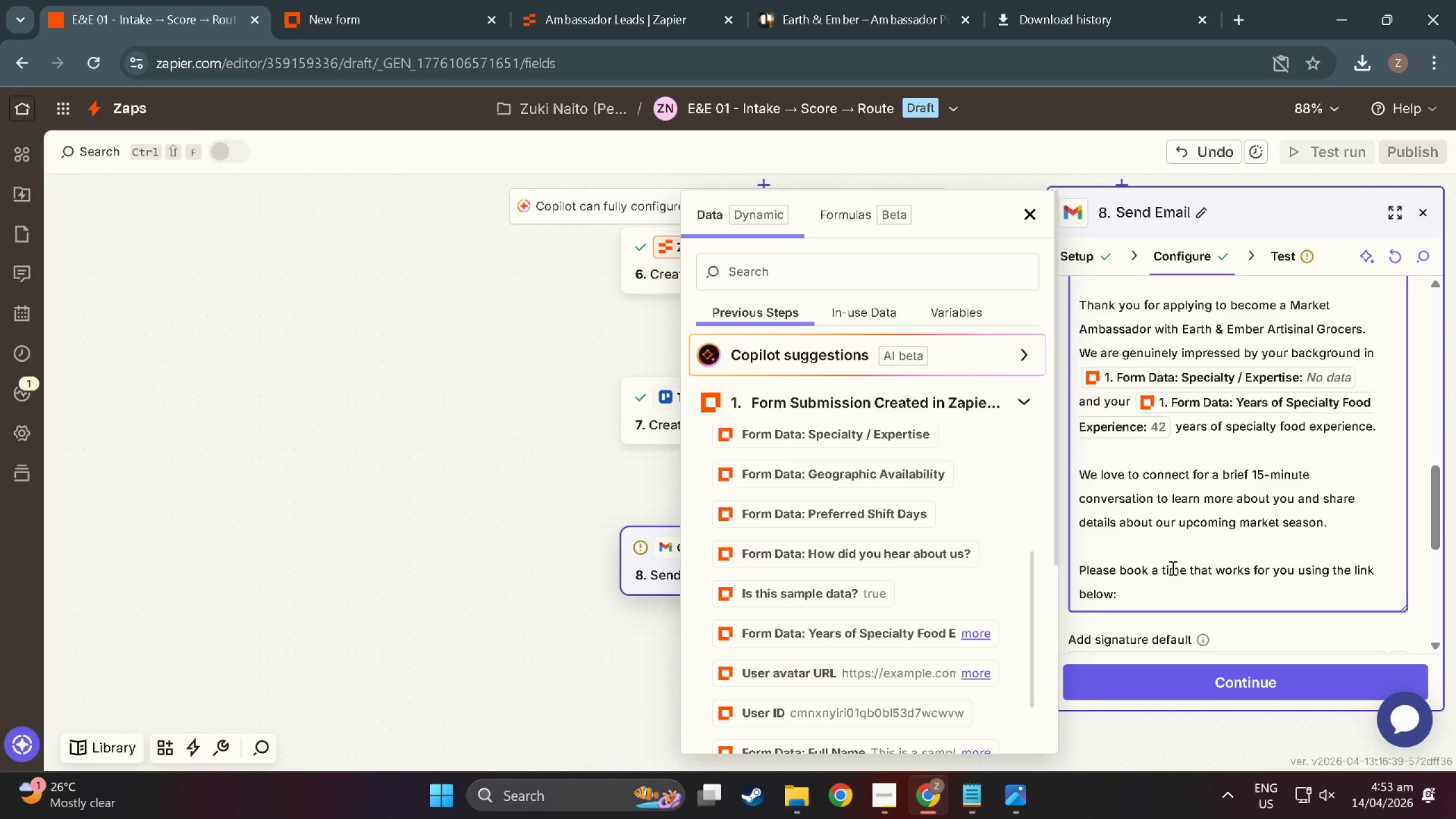 
key(Enter)
 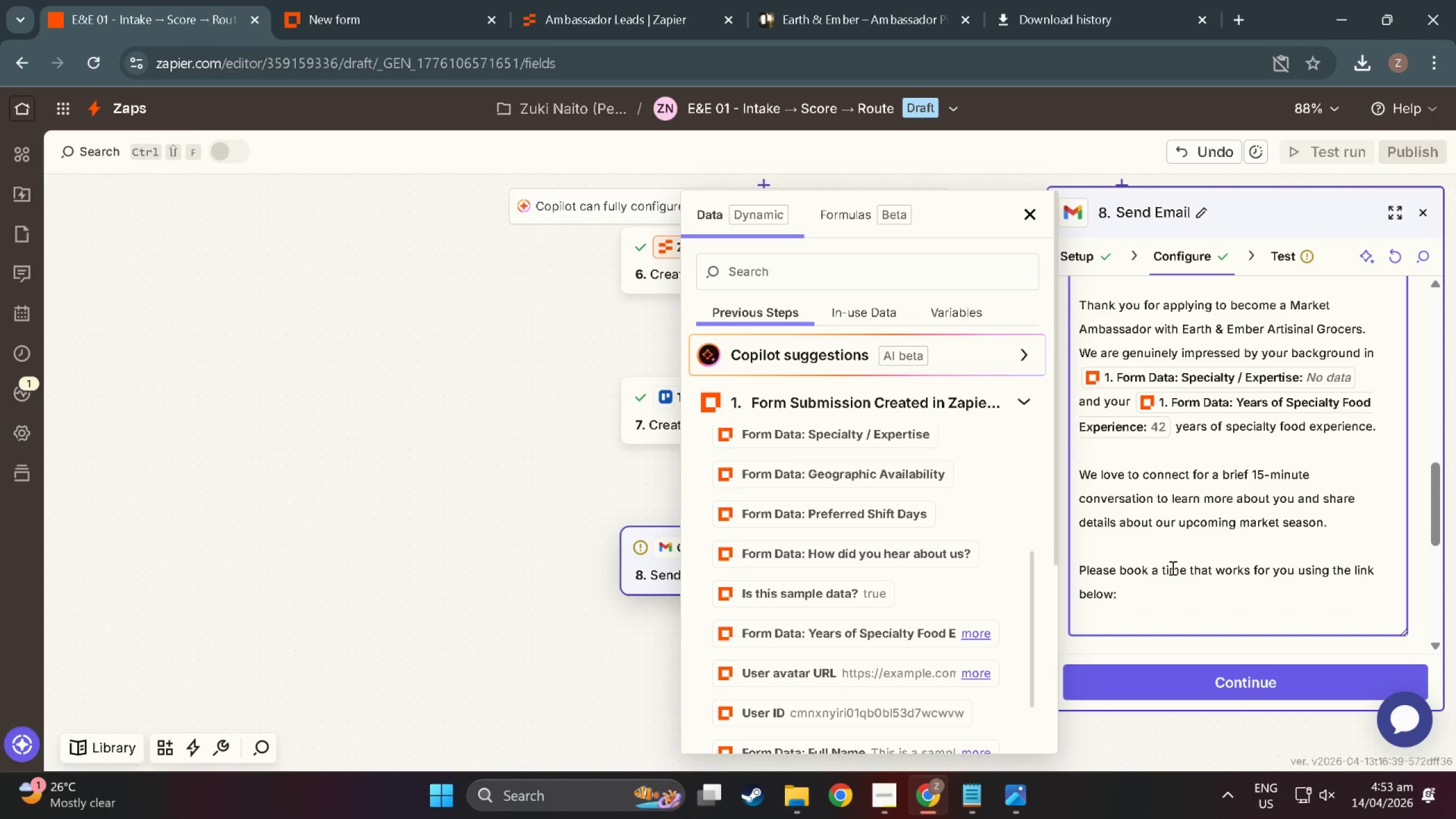 
key(Meta+Period)
 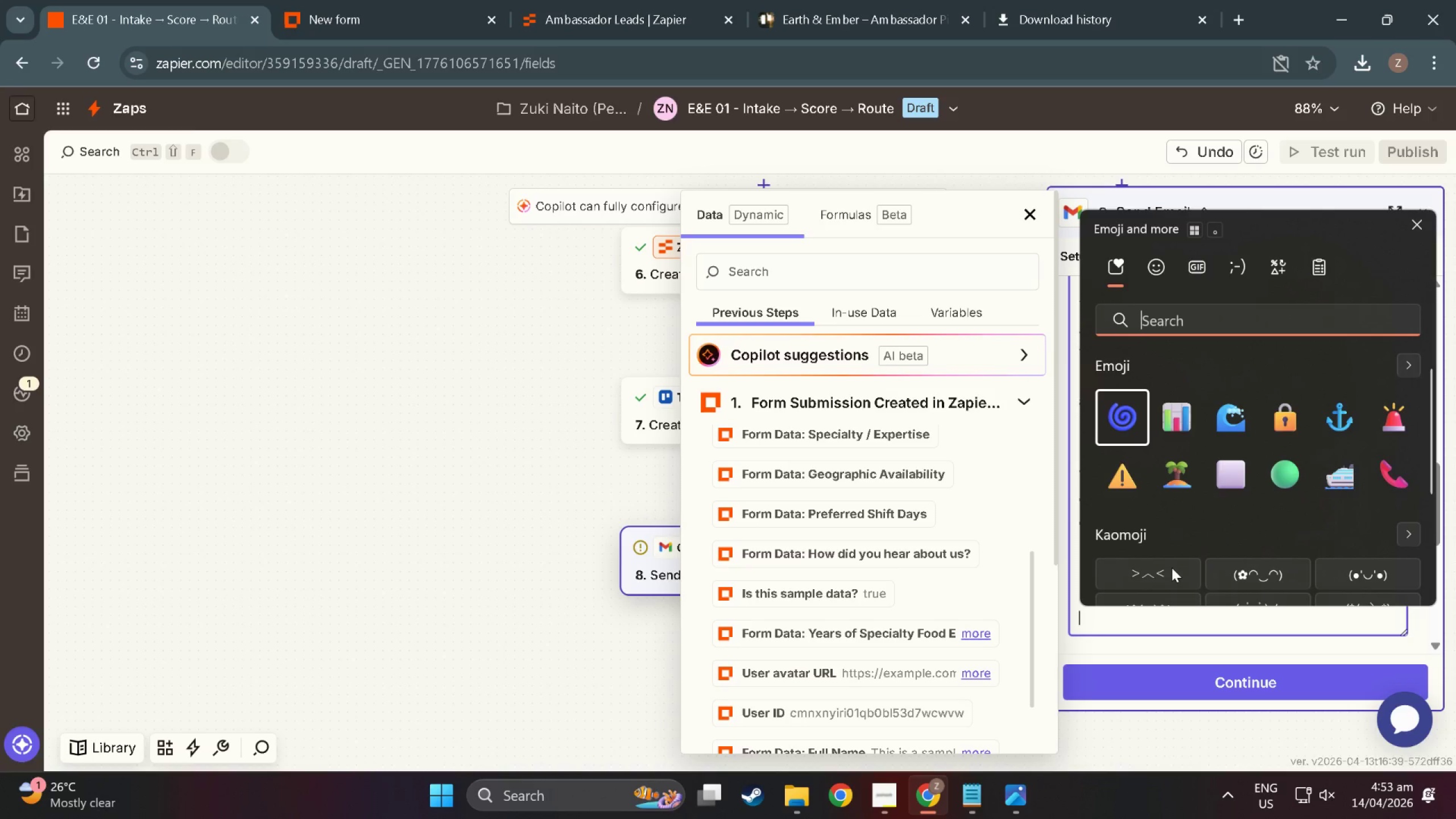 
scroll: coordinate [1343, 373], scroll_direction: down, amount: 2.0
 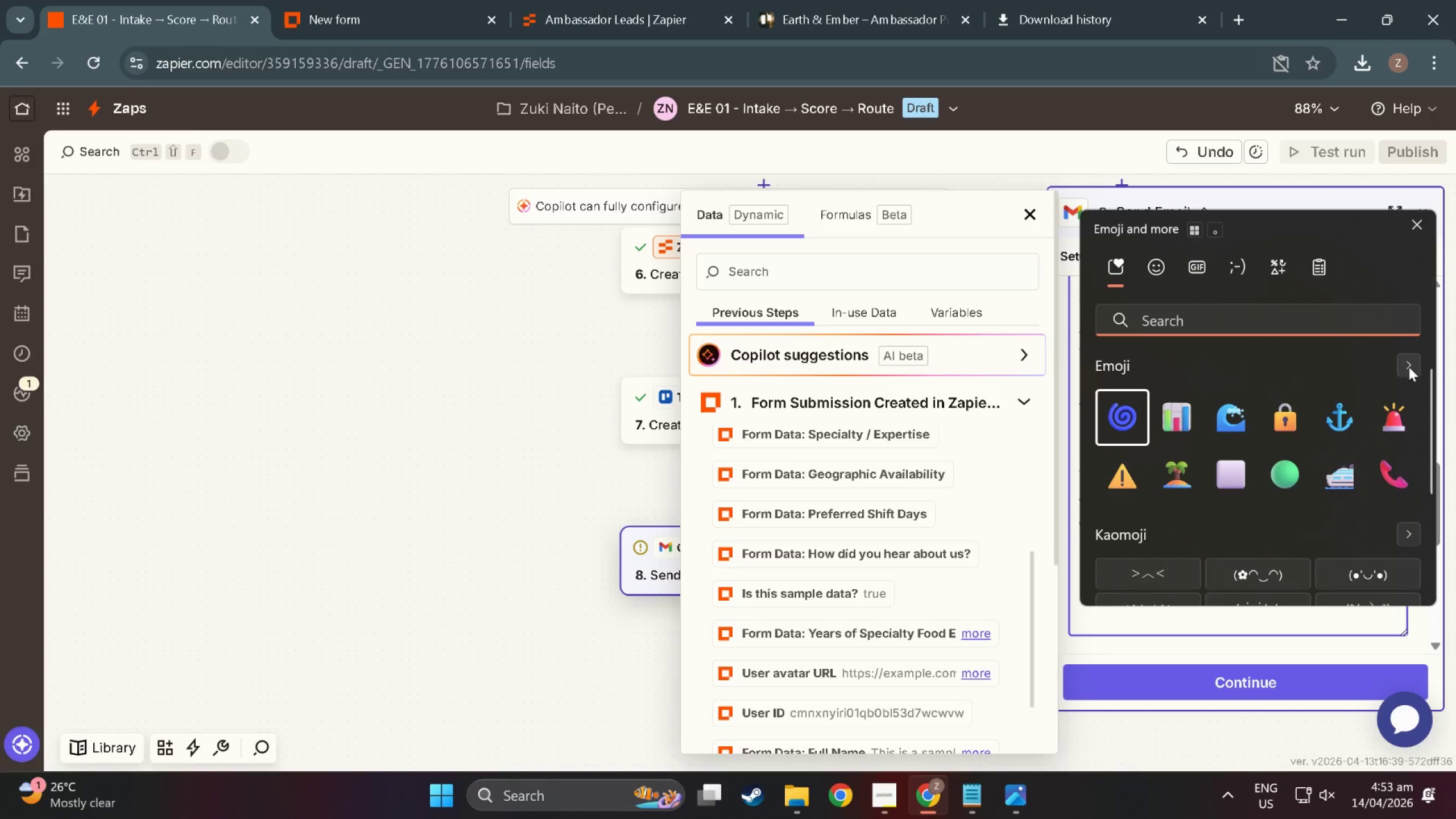 
left_click([1409, 367])
 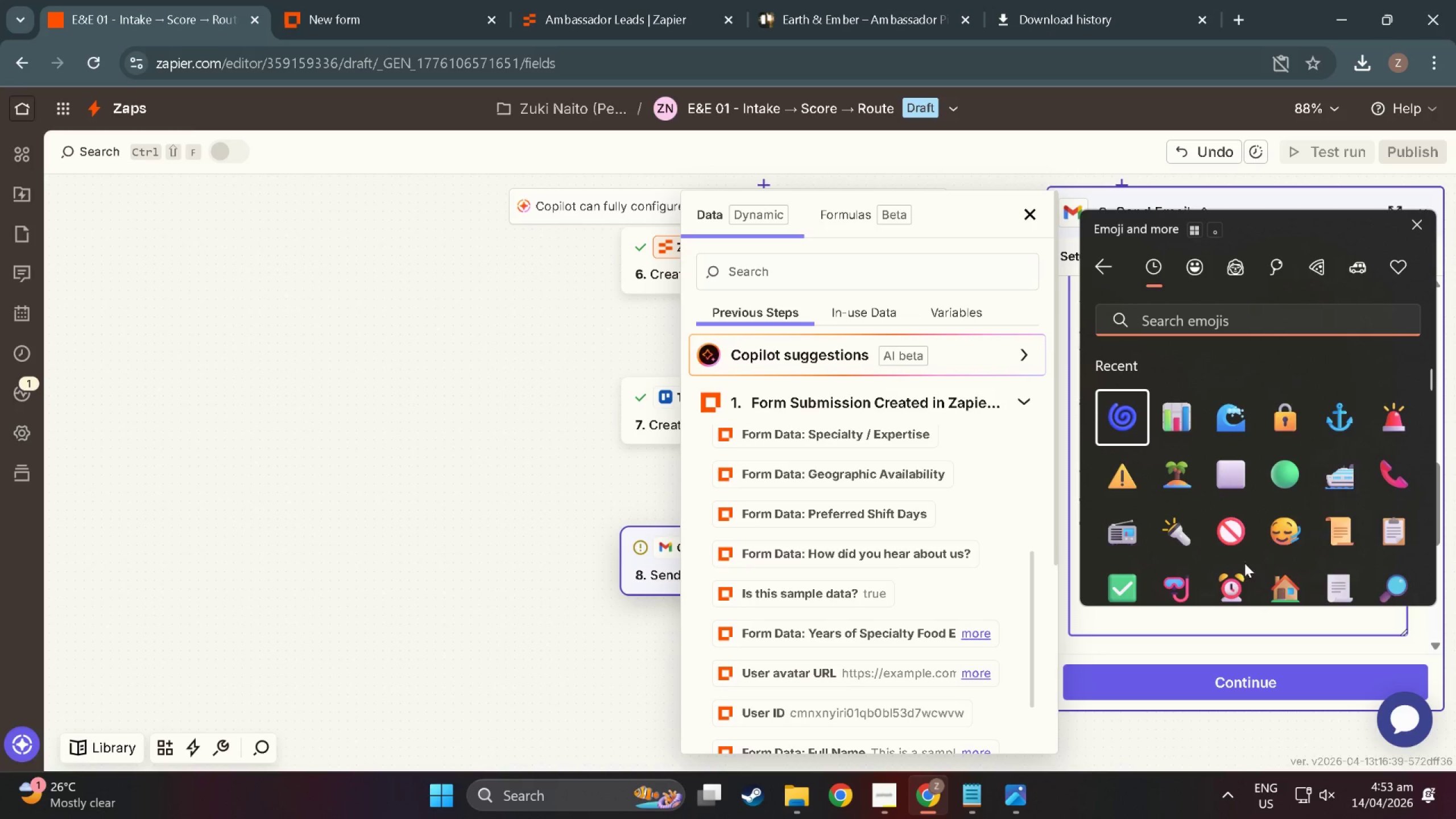 
scroll: coordinate [1251, 440], scroll_direction: down, amount: 250.0
 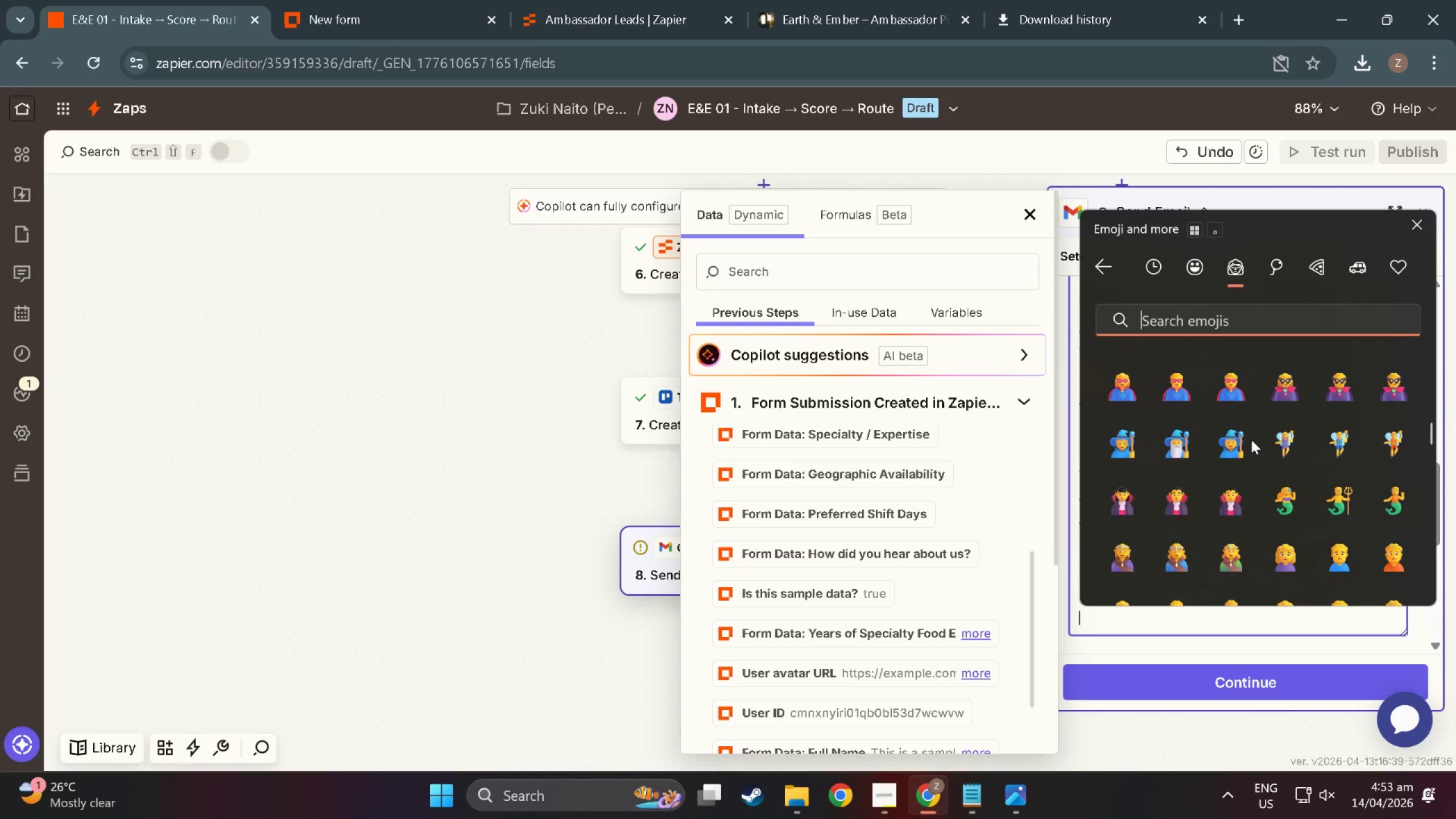 
scroll: coordinate [1223, 454], scroll_direction: down, amount: 69.0
 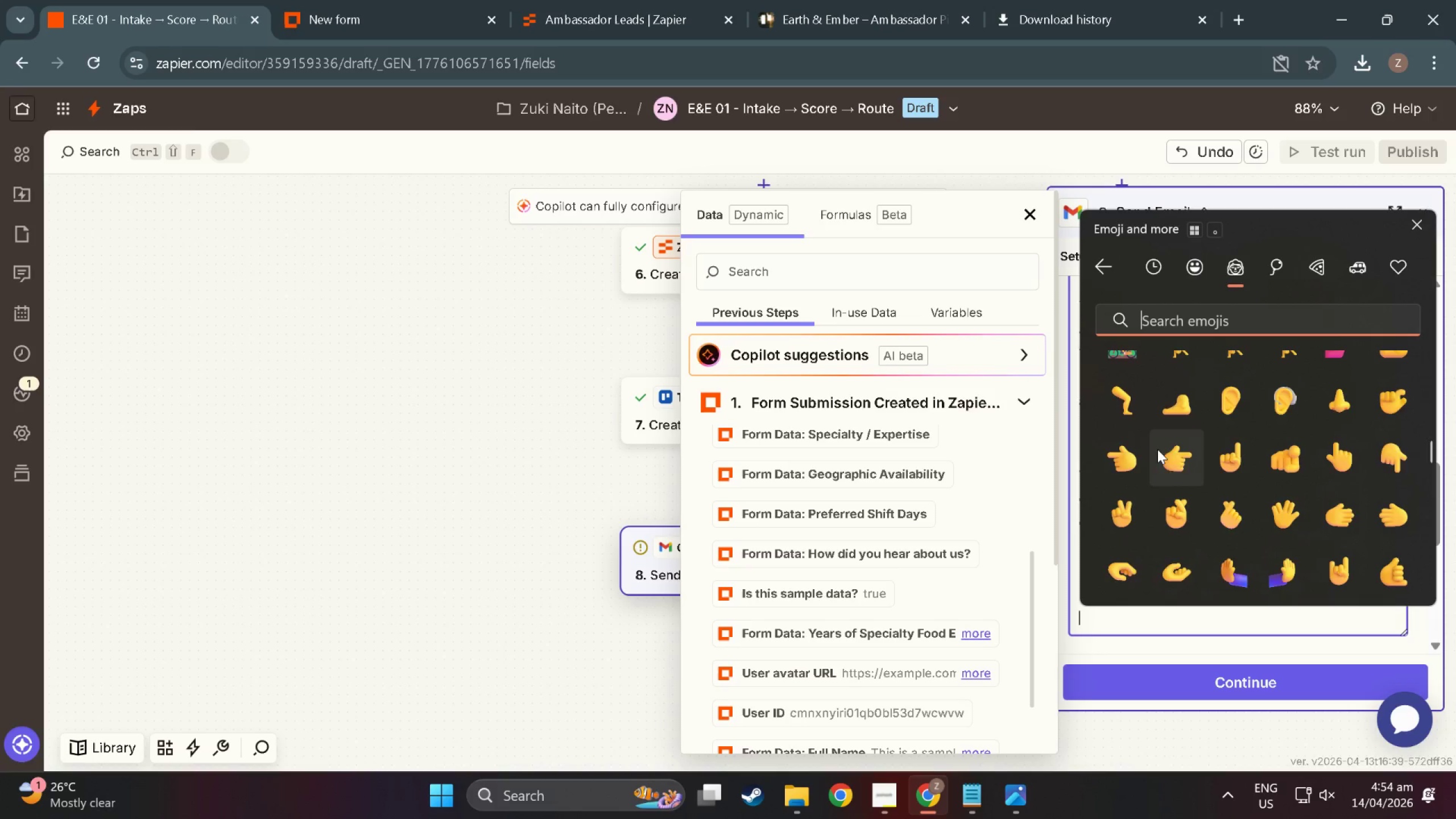 
left_click([1167, 451])
 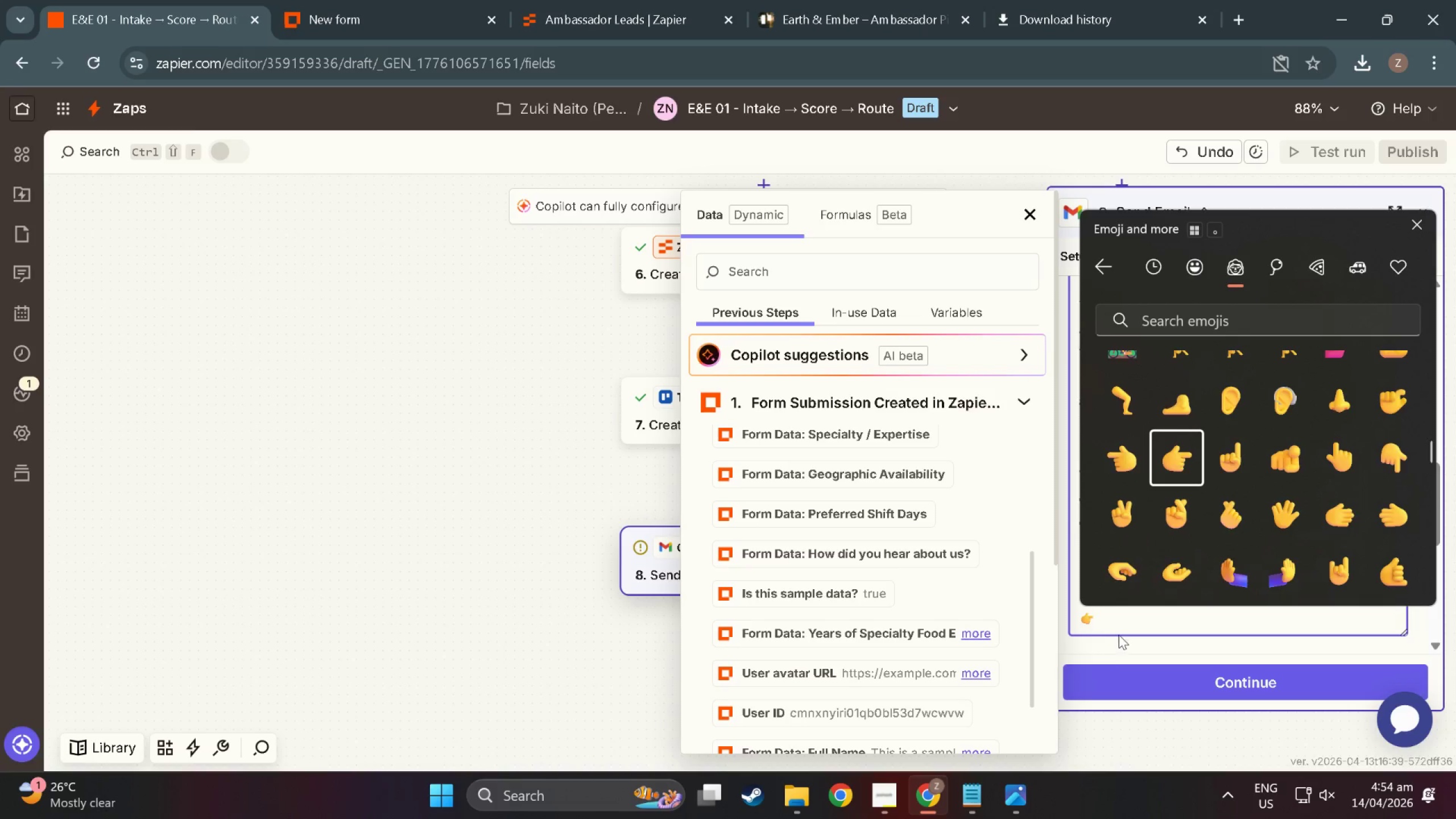 
left_click([1116, 617])
 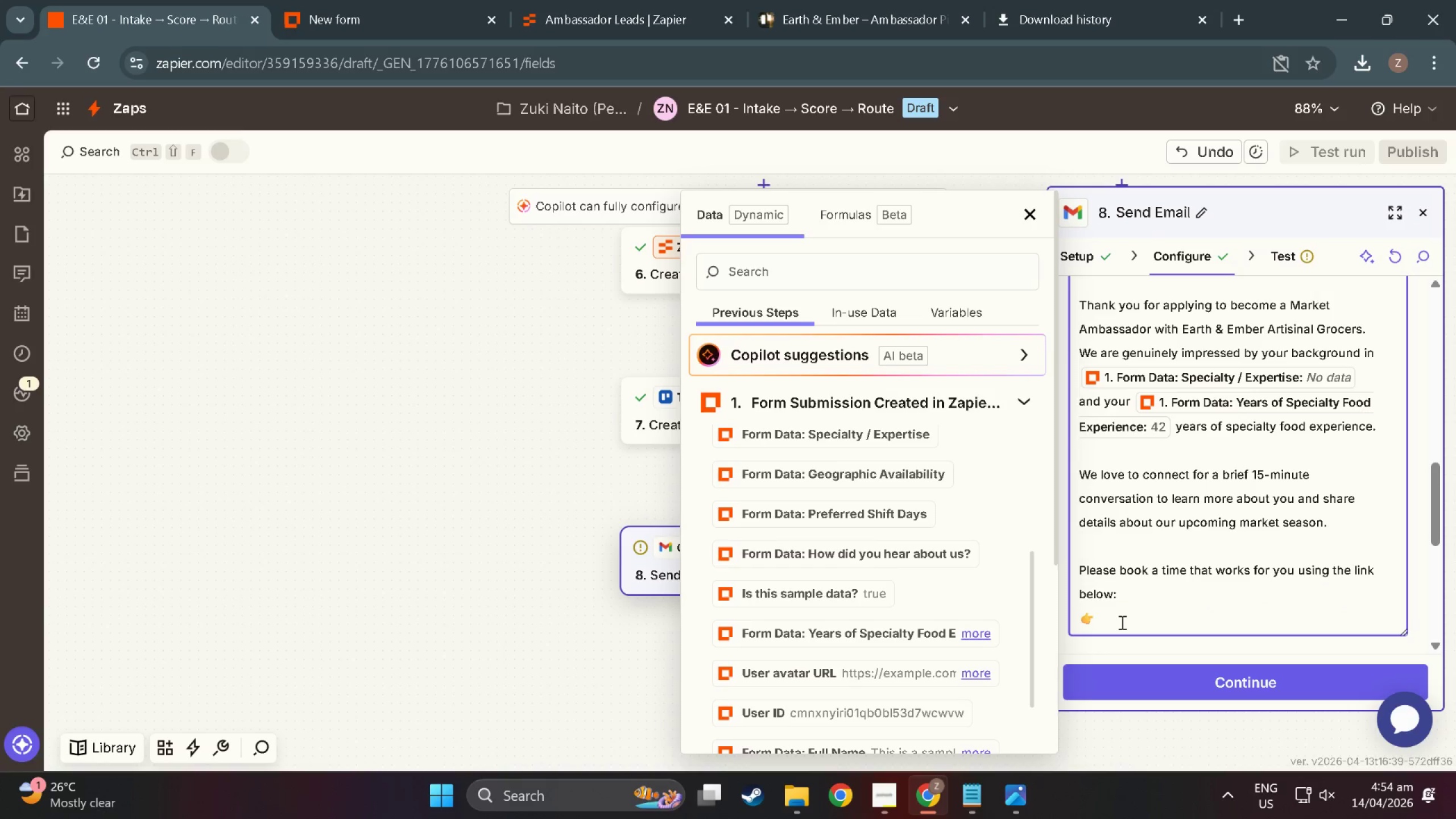 
left_click([1121, 622])
 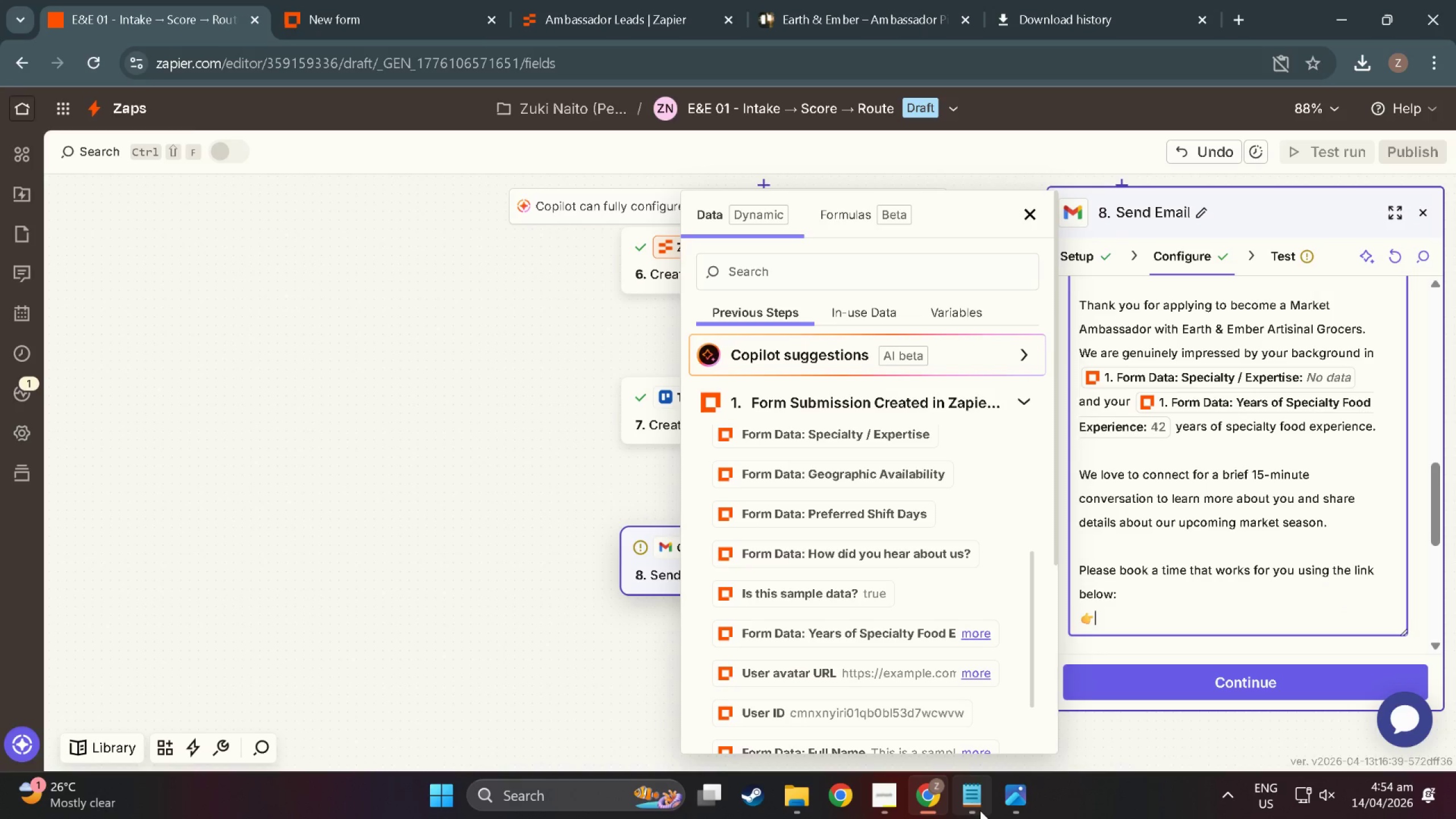 
left_click([981, 810])
 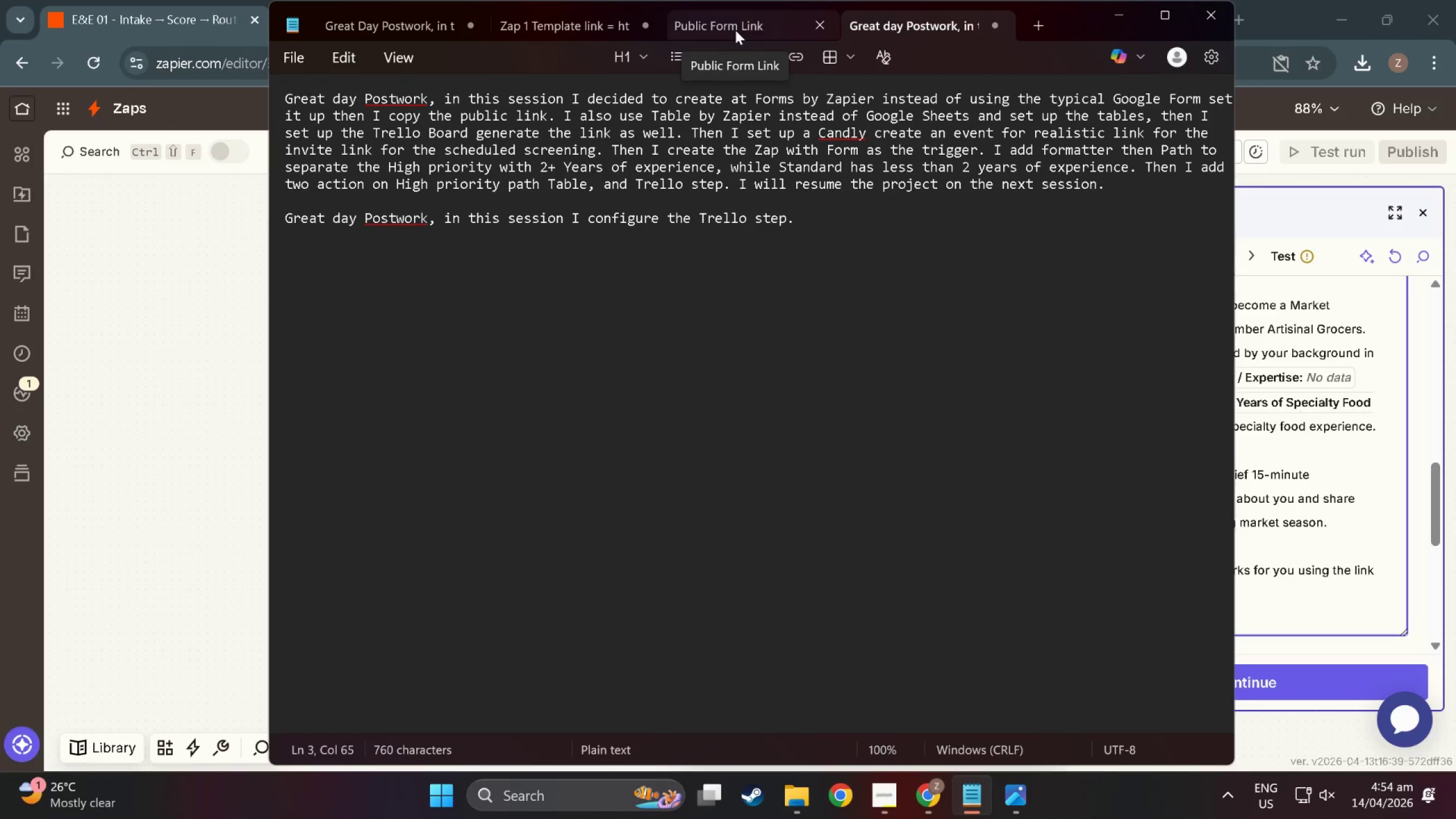 
left_click([731, 30])
 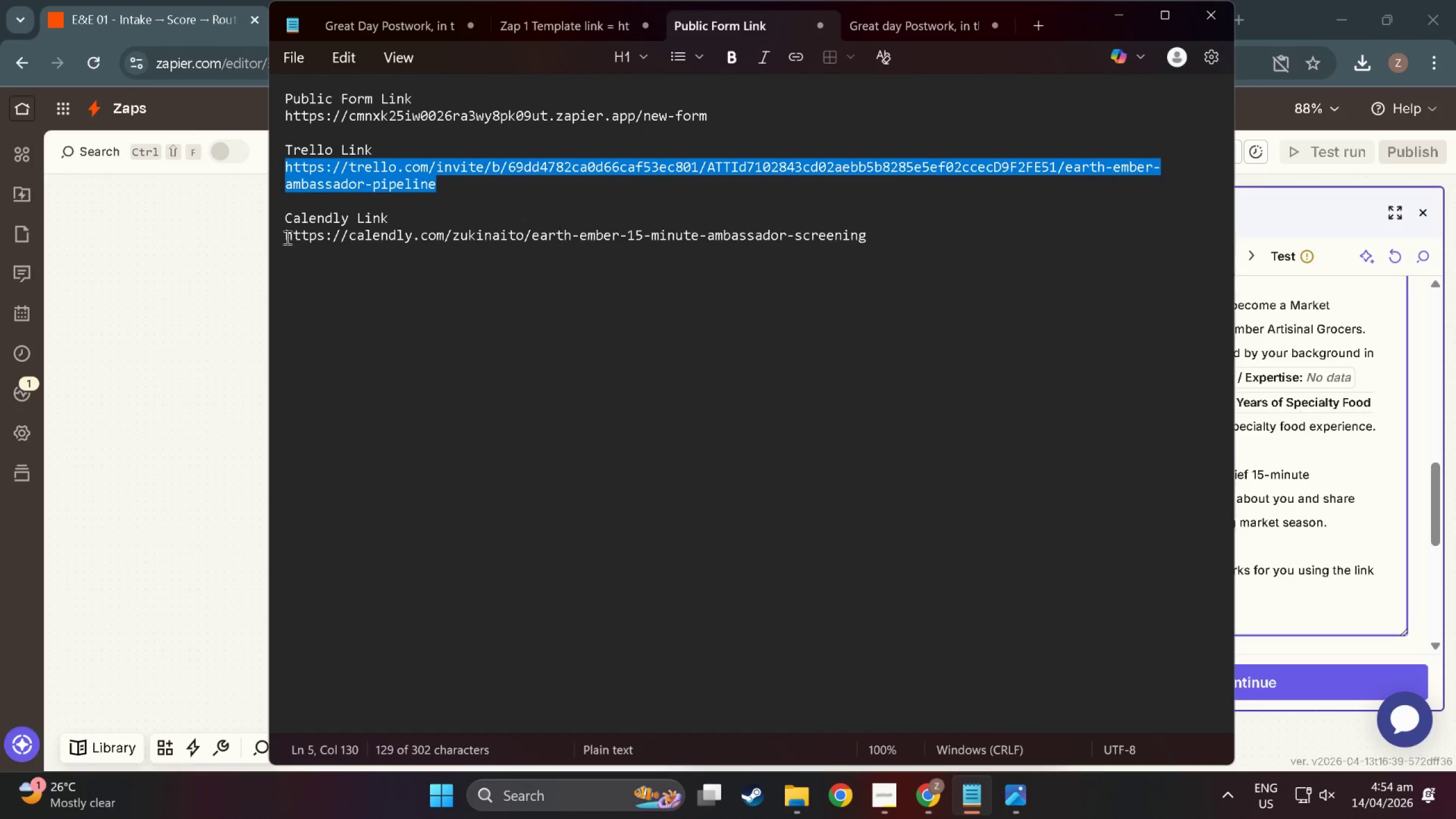 
left_click_drag(start_coordinate=[286, 237], to_coordinate=[871, 243])
 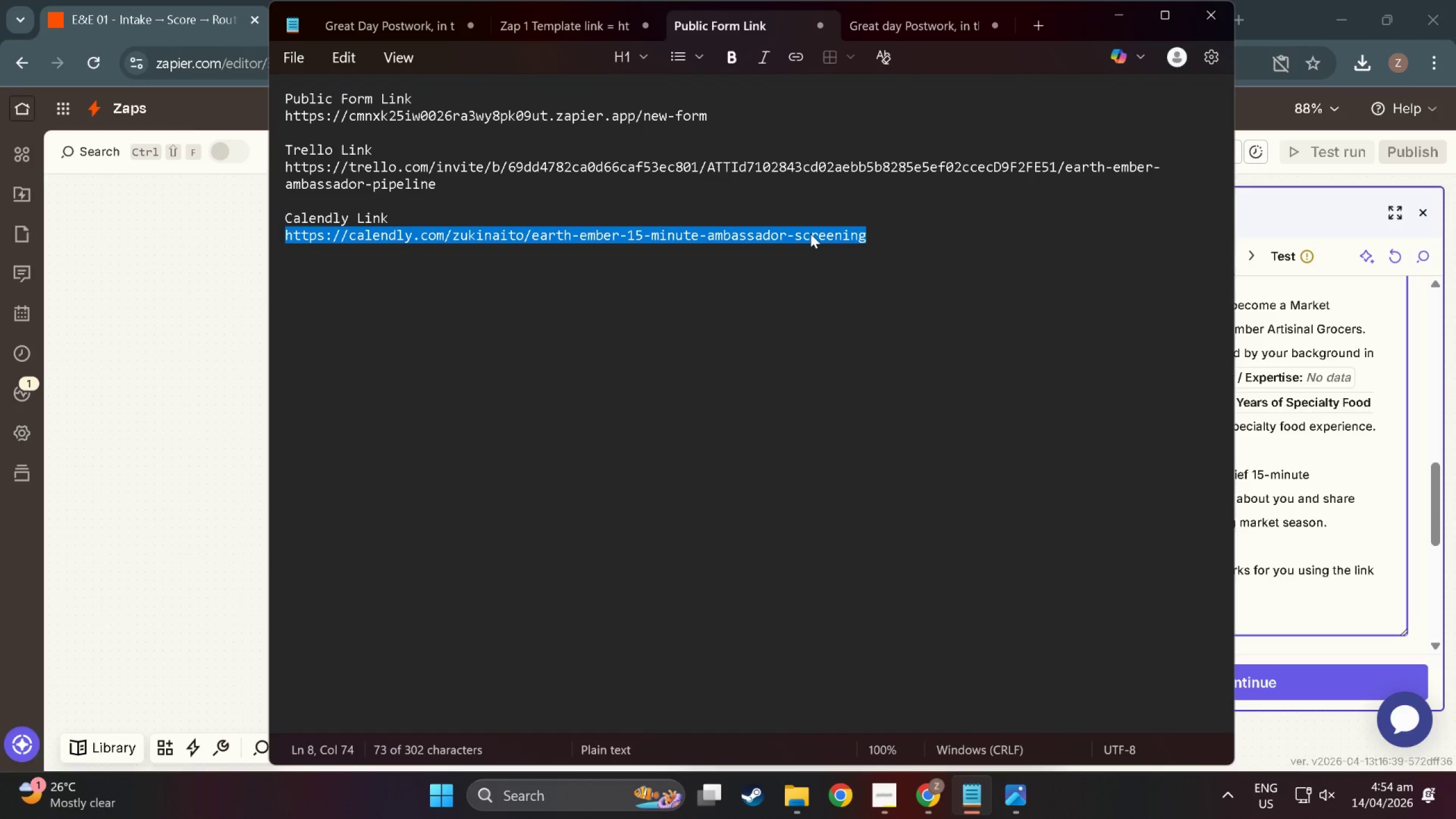 
right_click([810, 234])
 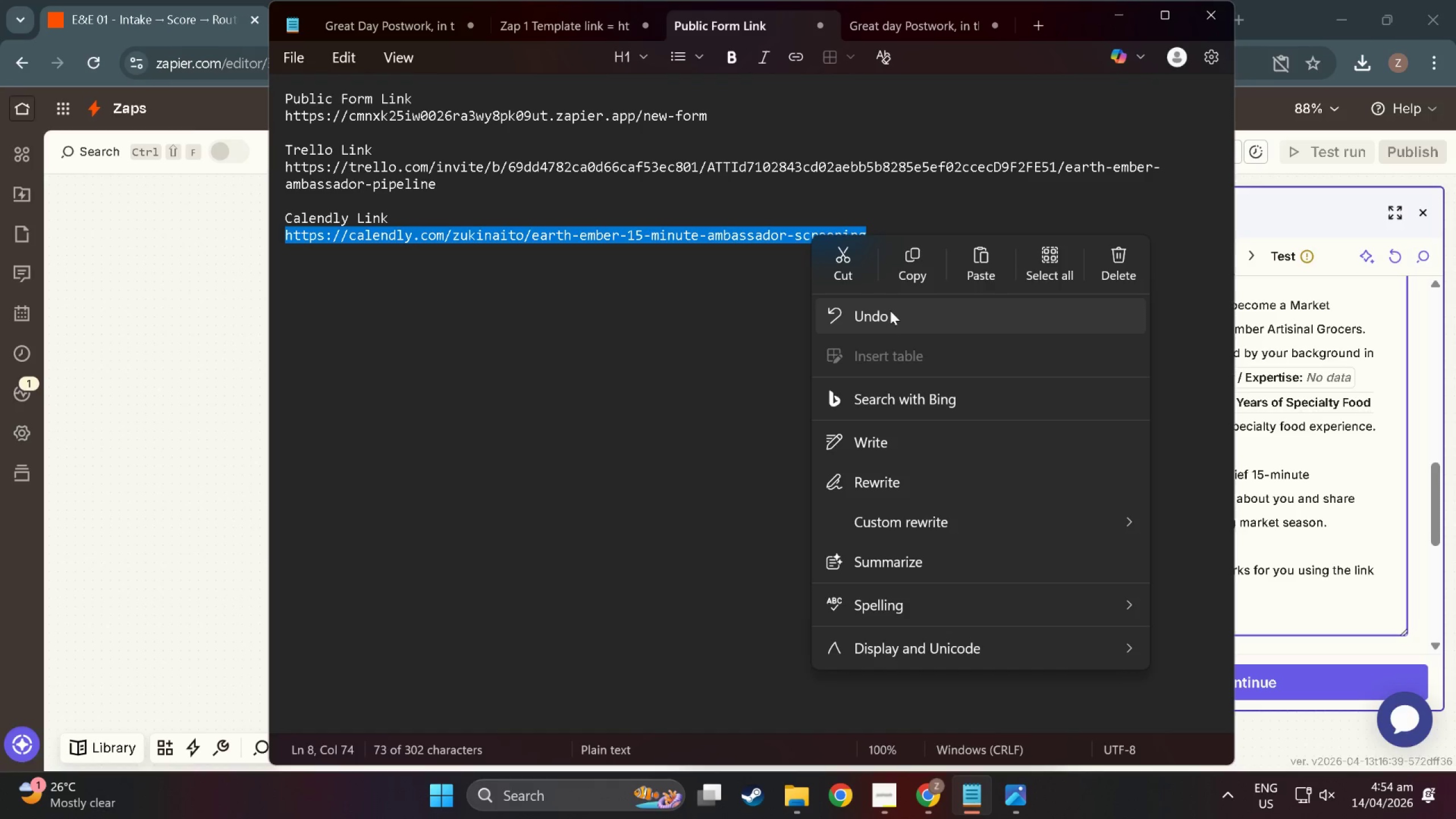 
left_click([932, 274])
 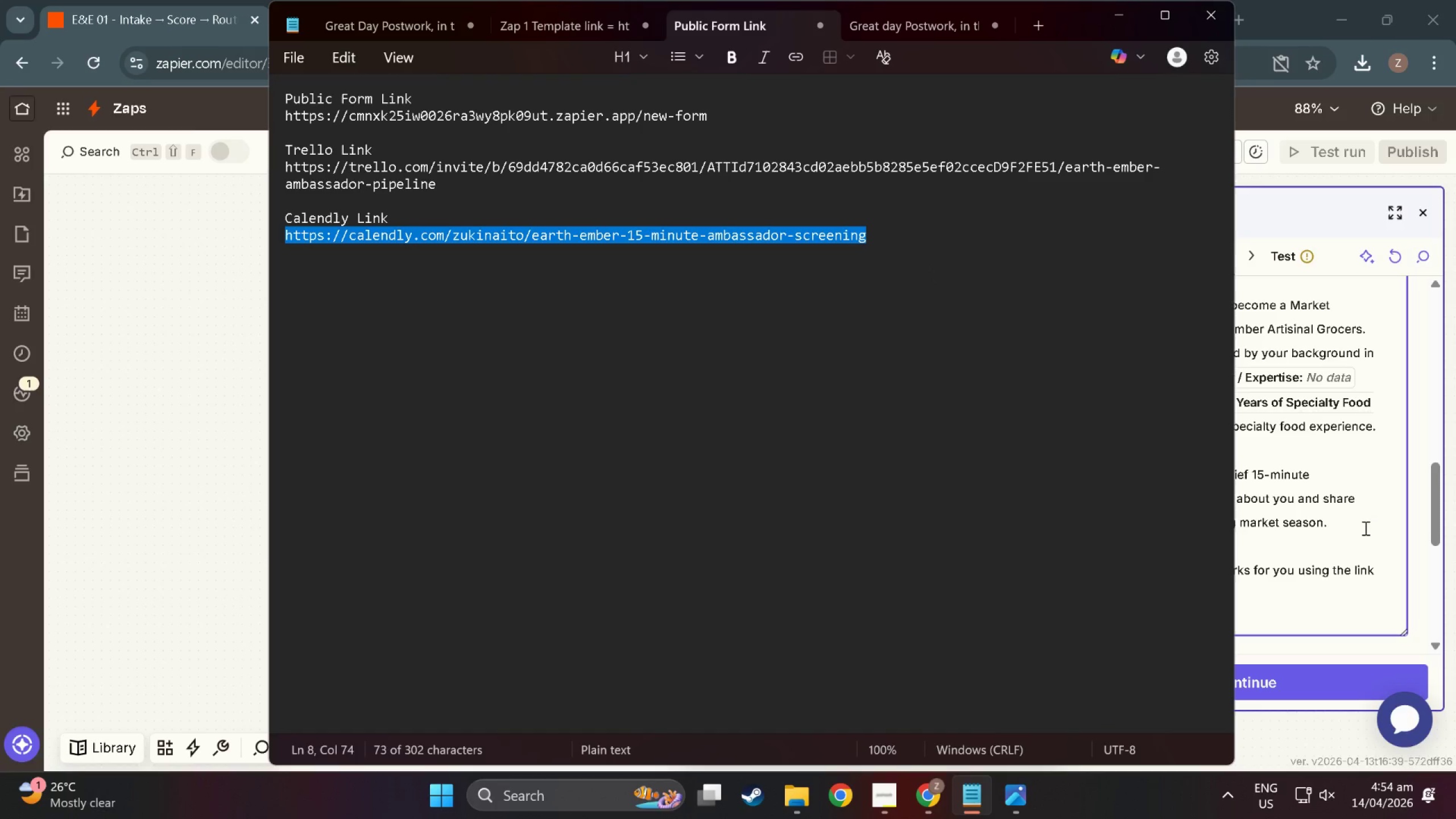 
left_click([1310, 605])
 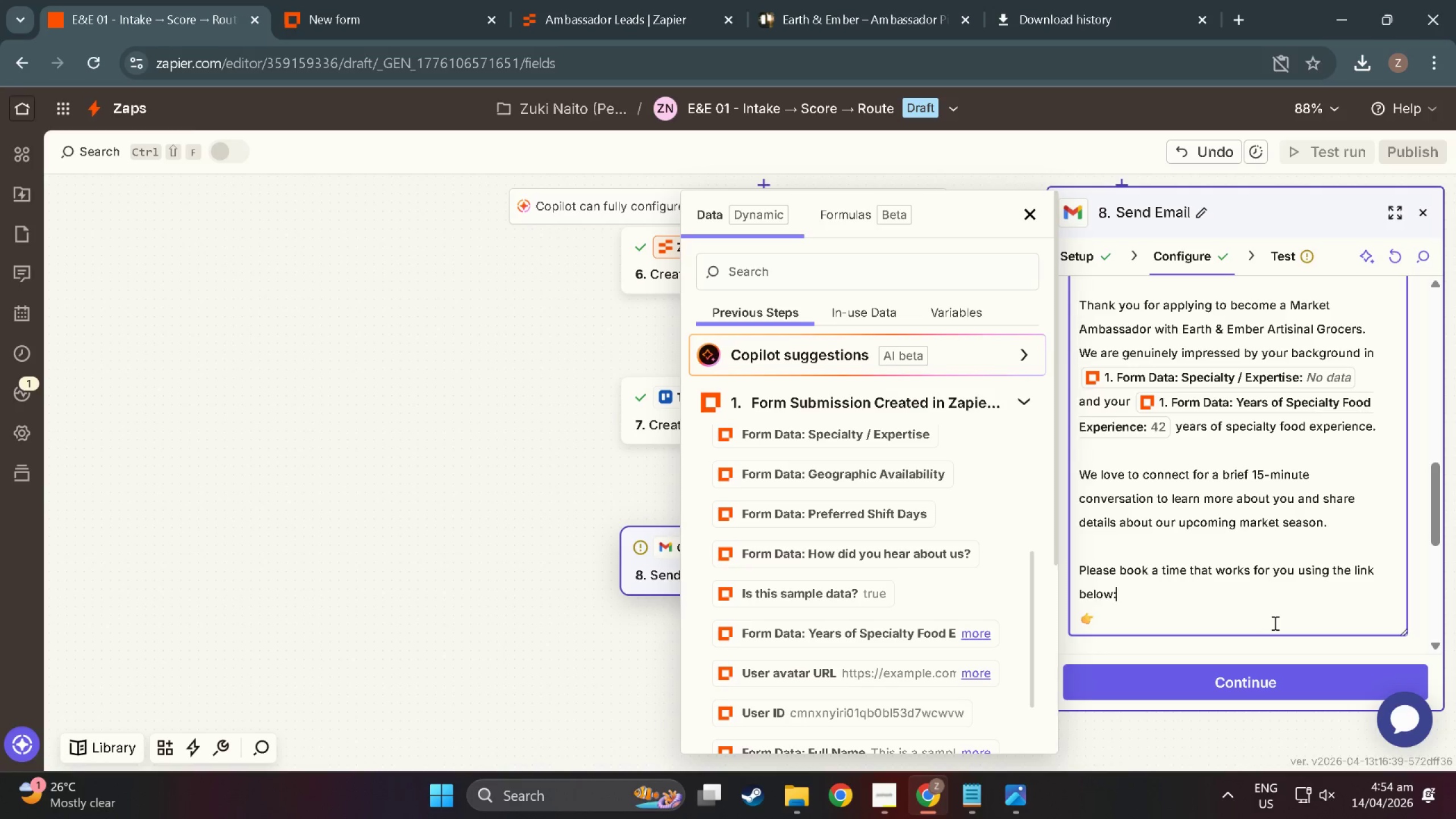 
left_click([1265, 623])
 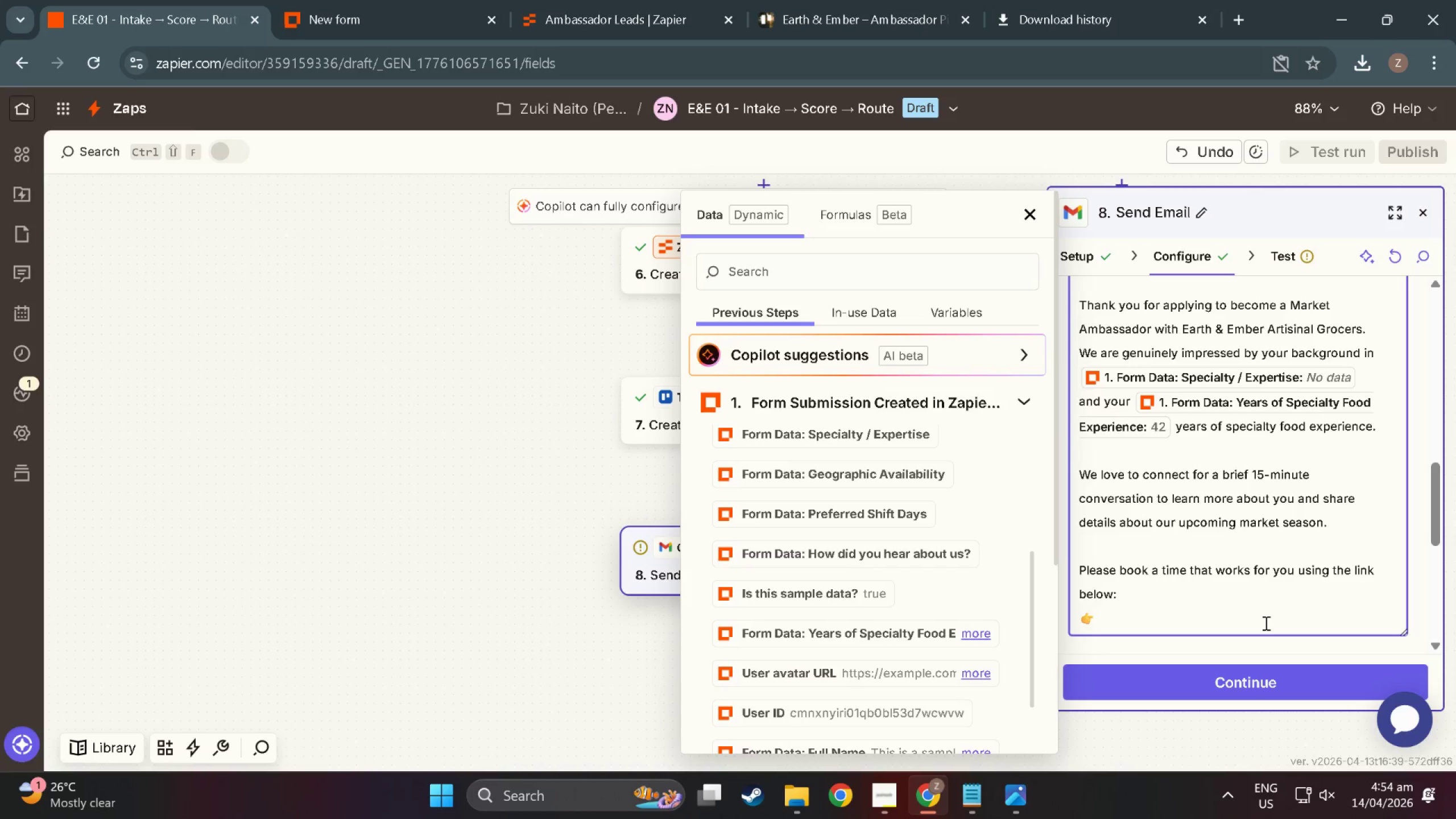 
key(Control+V)
 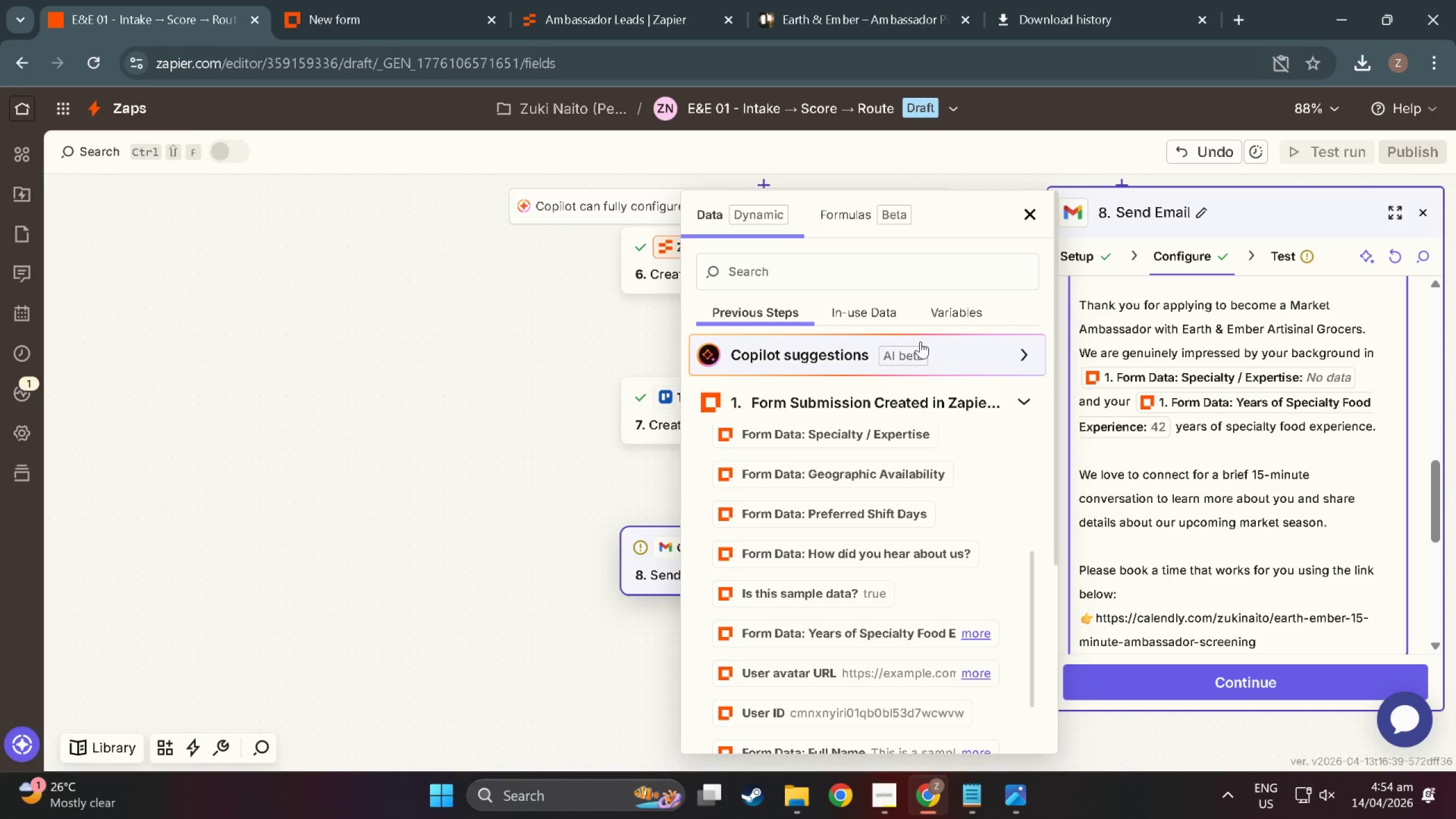 
wait(27.14)
 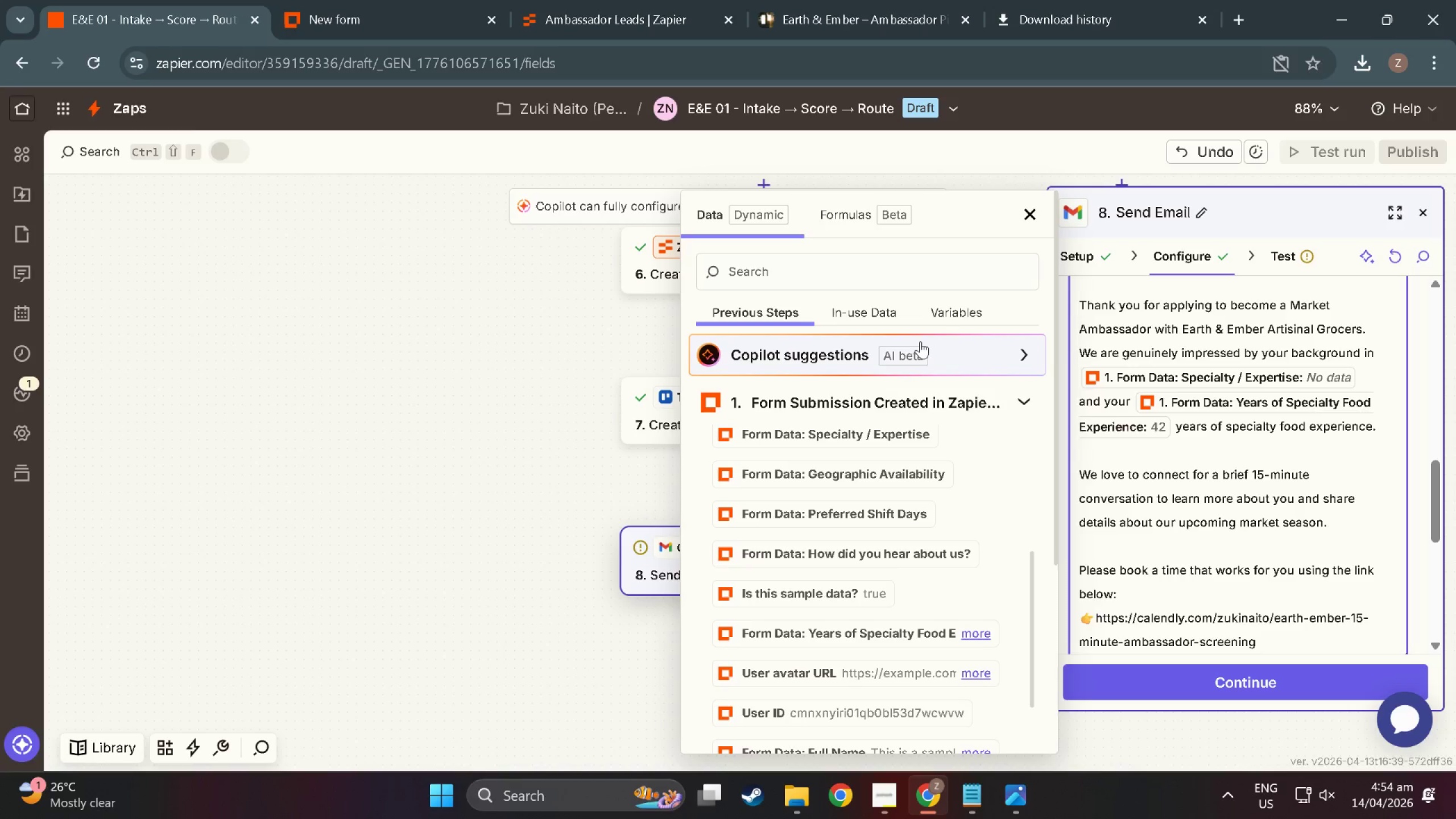 
left_click([1277, 643])
 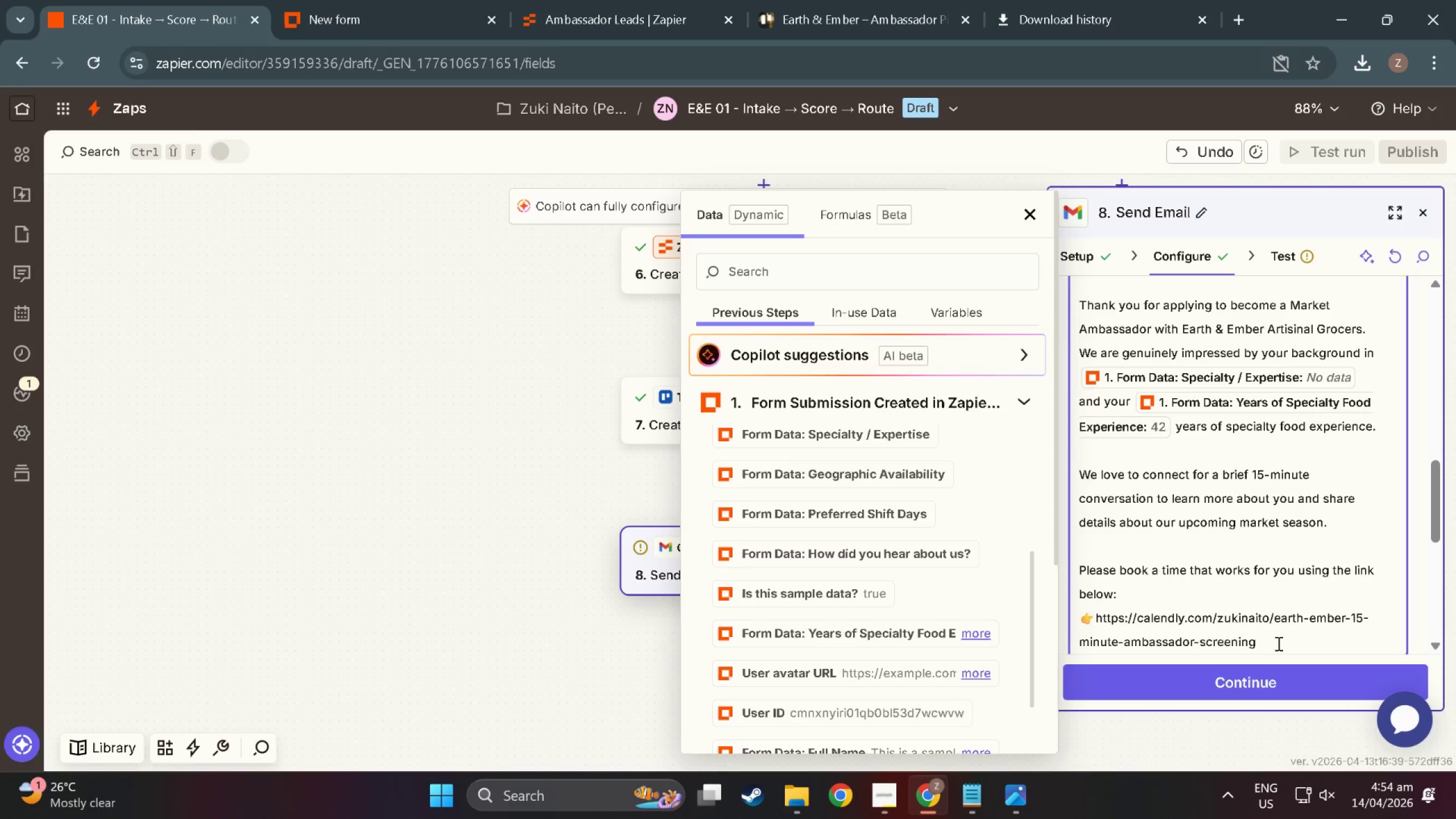 
key(NumpadEnter)
key(NumpadEnter)
type(We look forward to spee)
key(Backspace)
type(aking with you )
 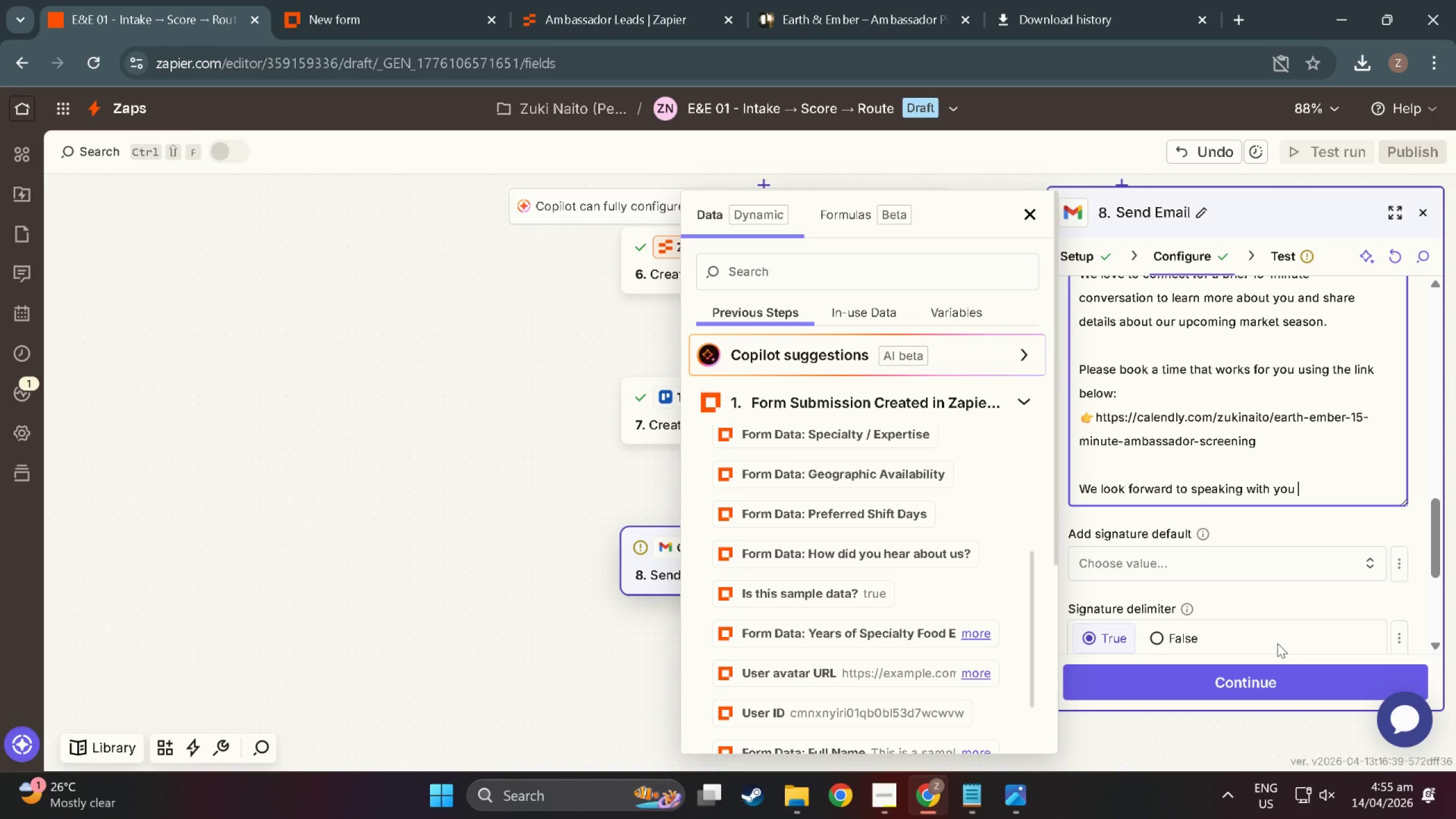 
key(Backspace)
 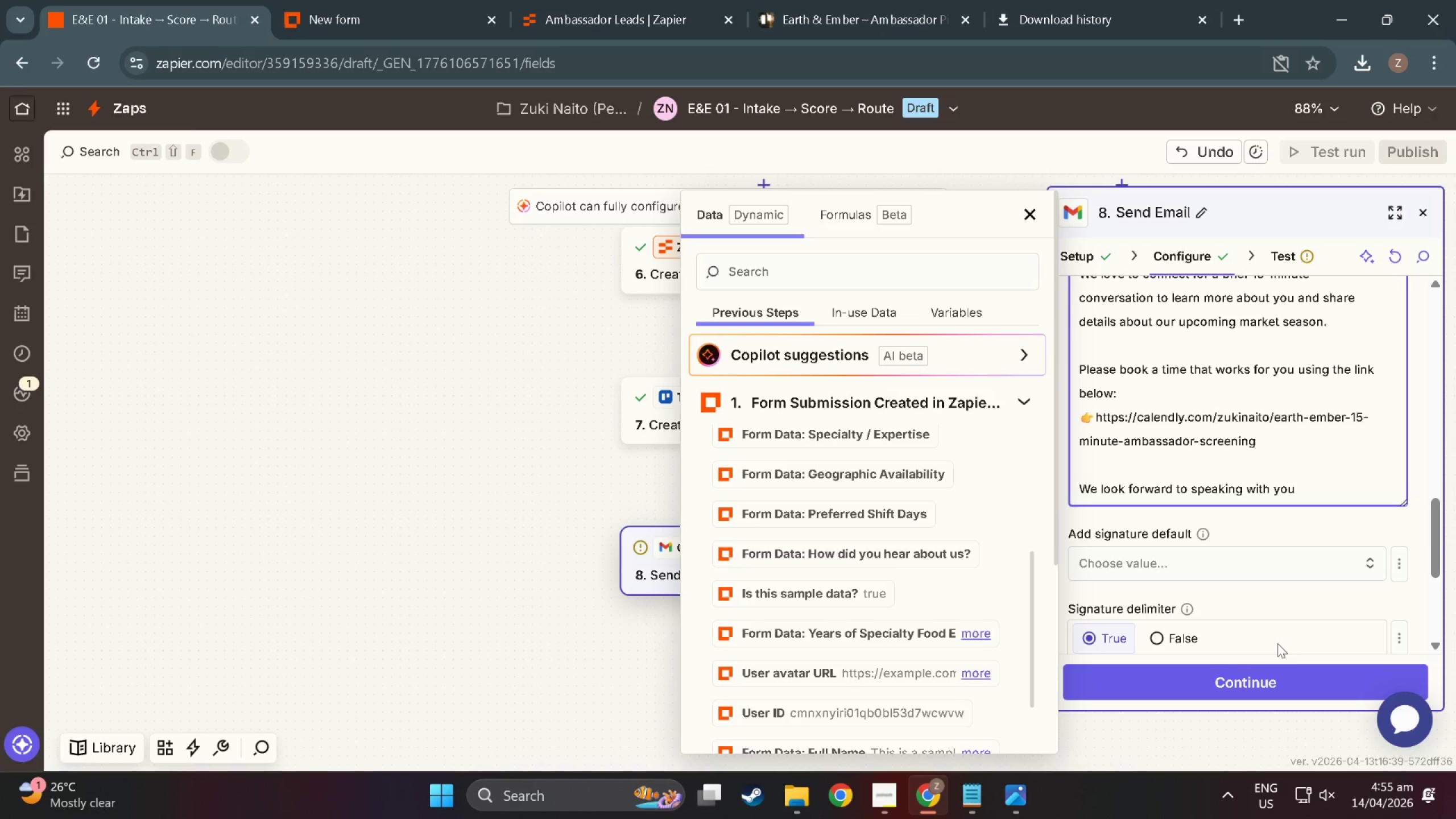 
key(Period)
 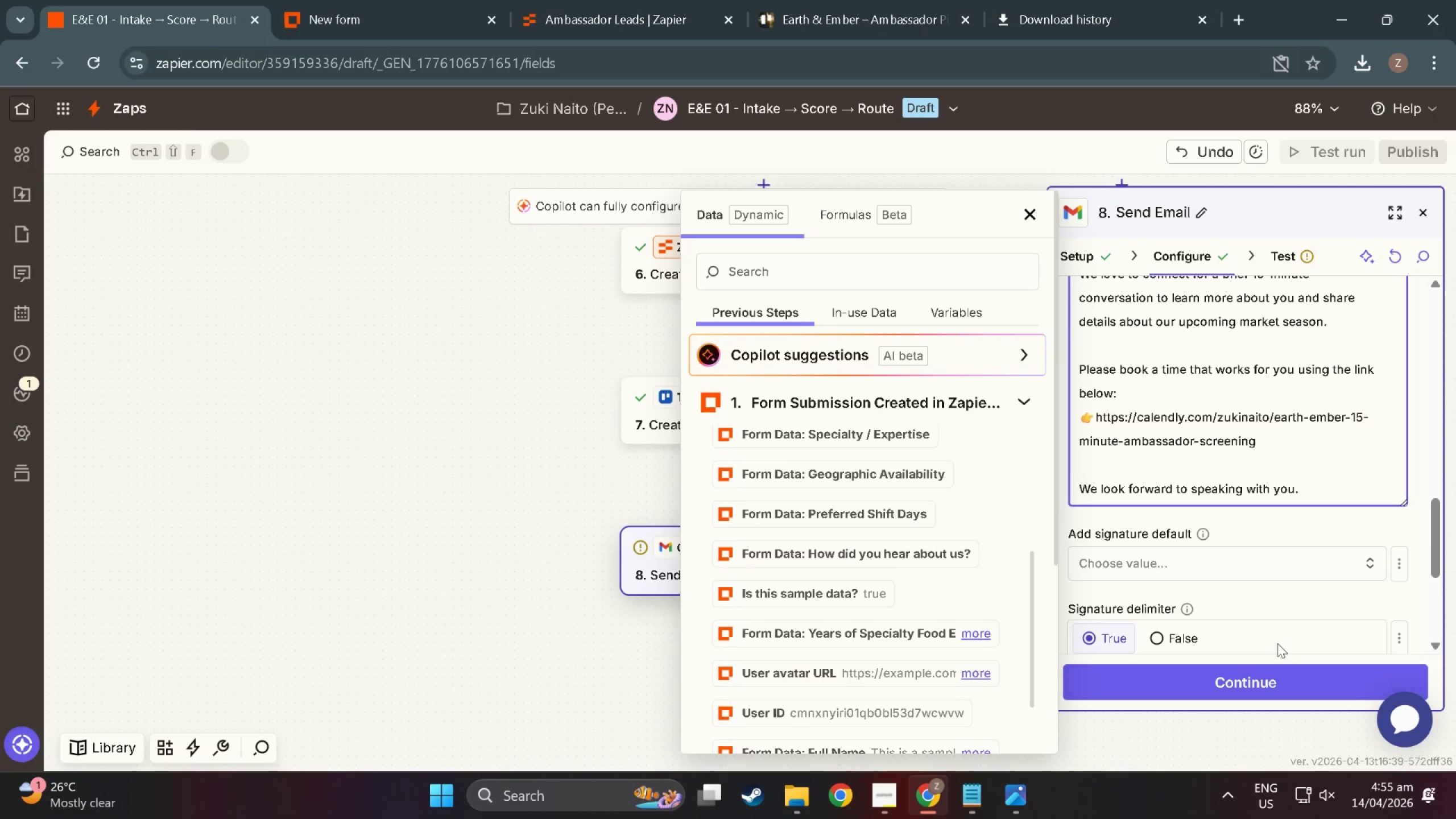 
key(Enter)
 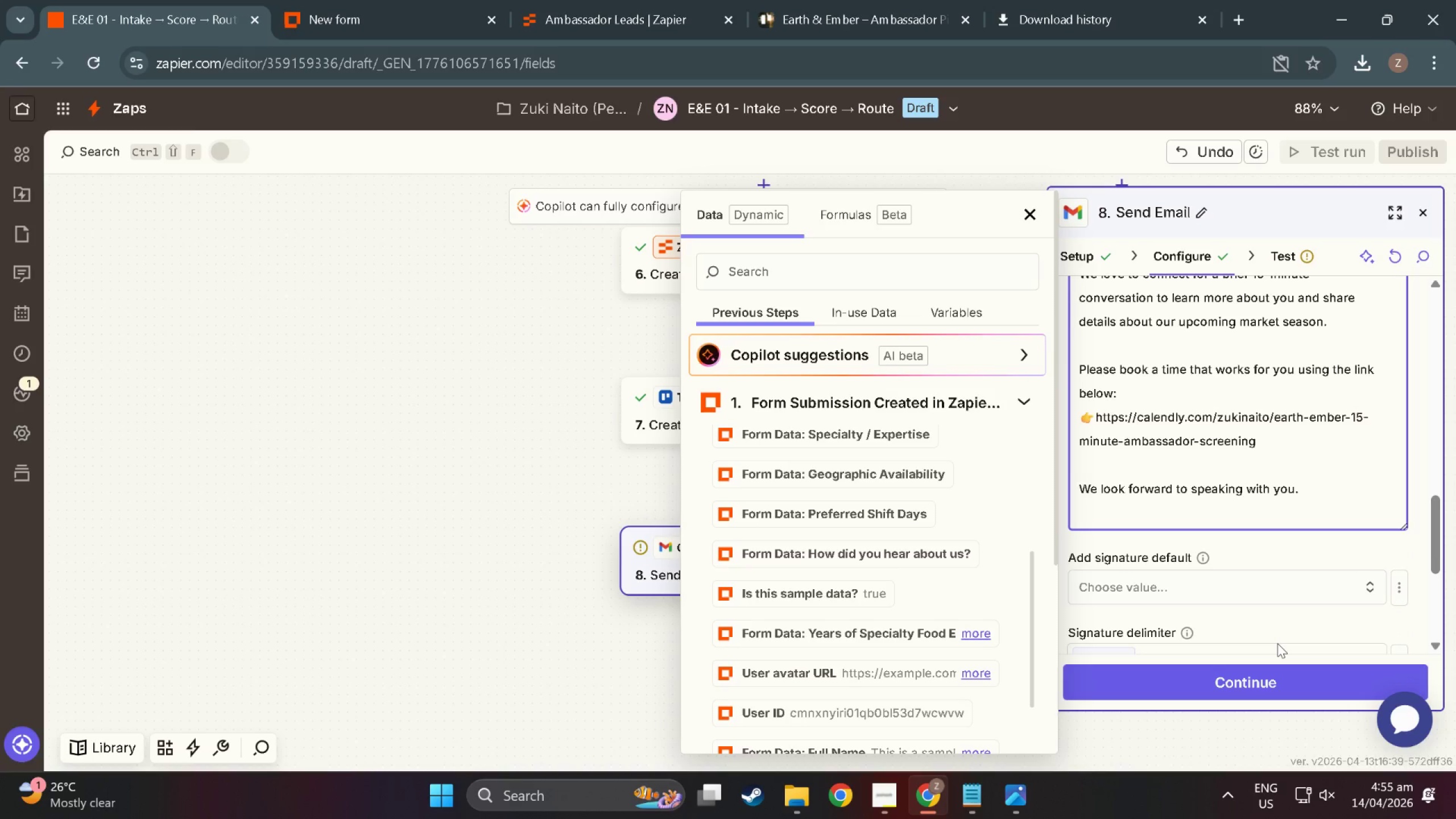 
key(Enter)
 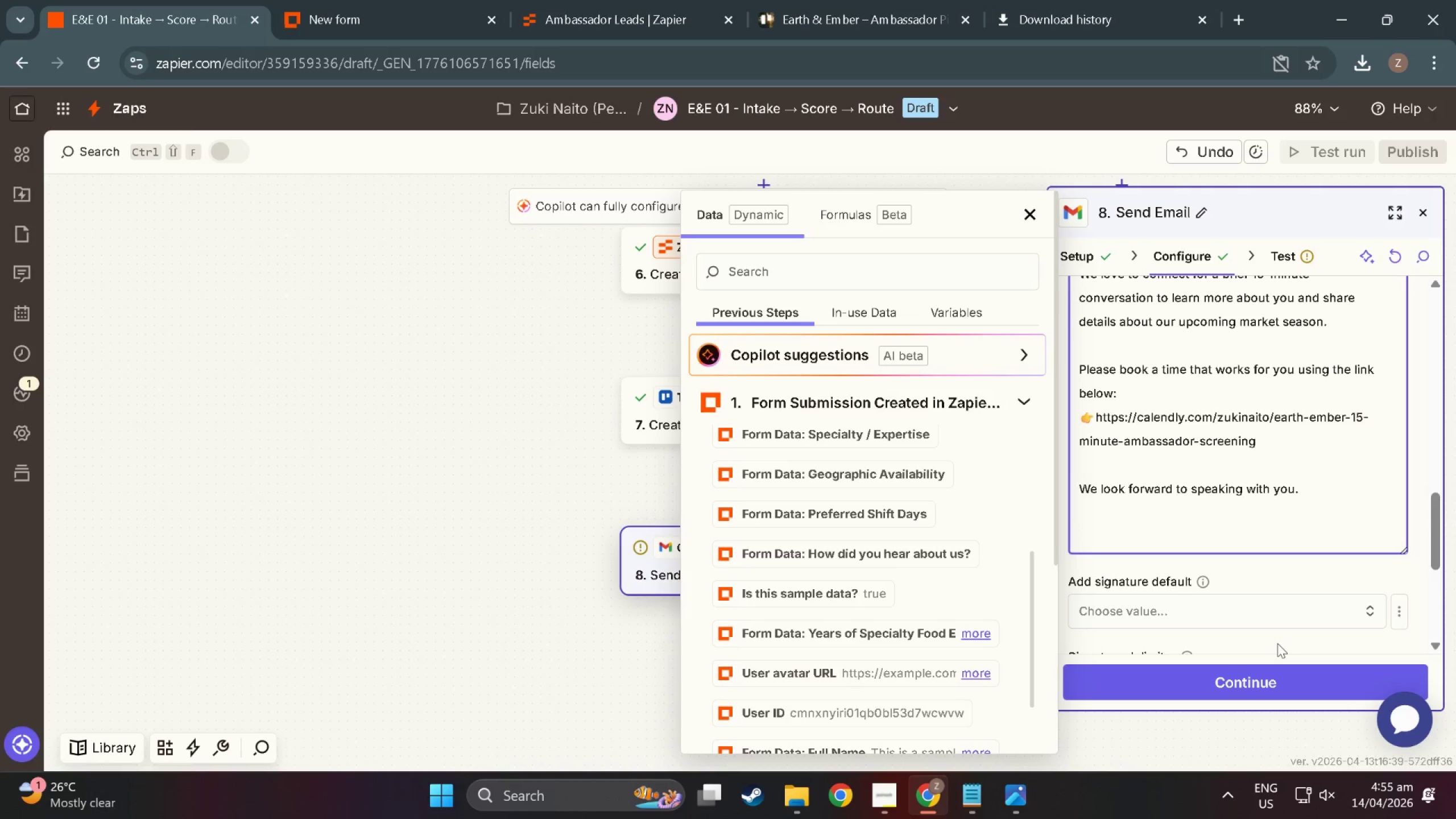 
type(w)
key(Backspace)
type(Warmly, )
key(Backspace)
 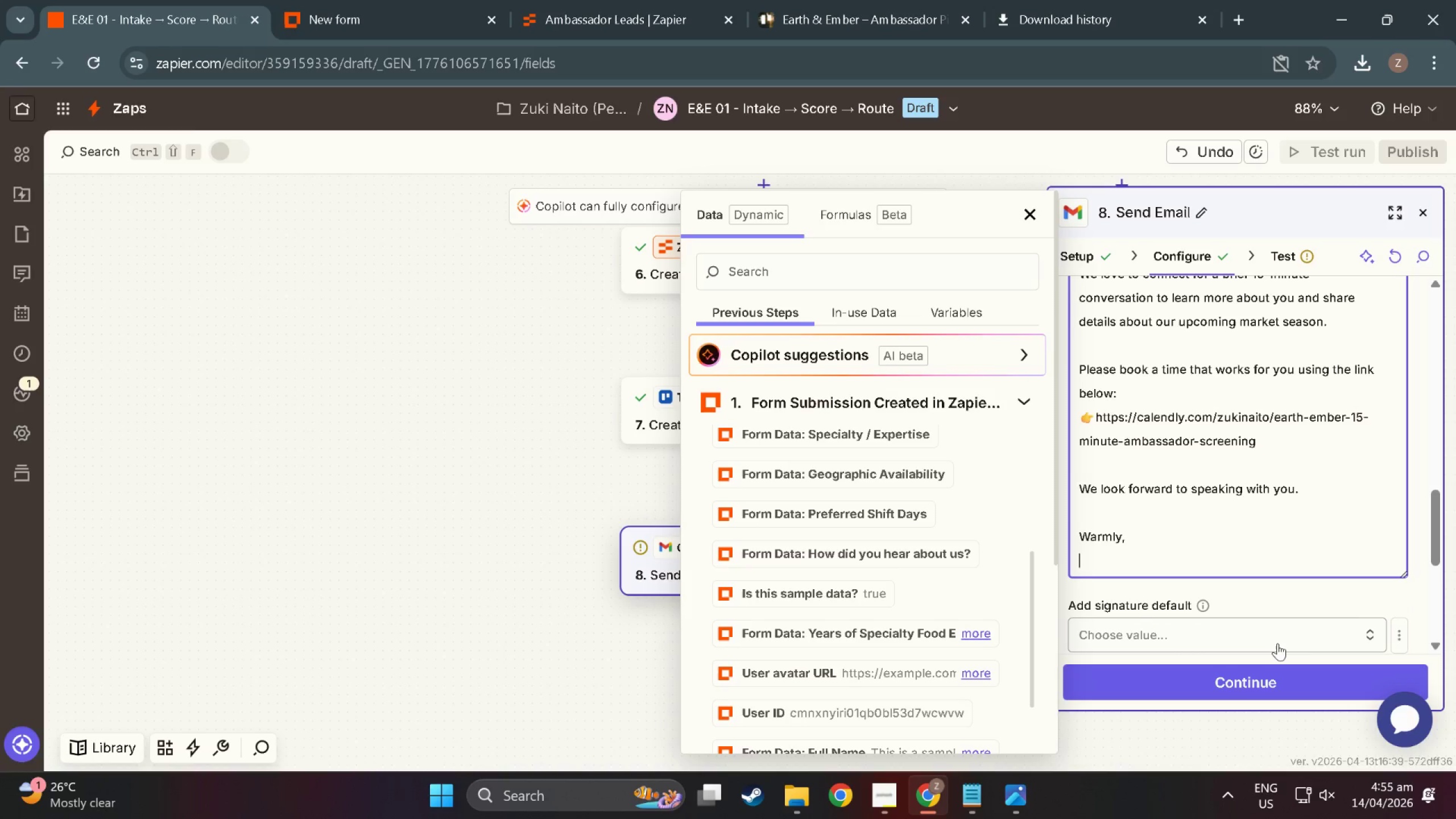 
key(Enter)
 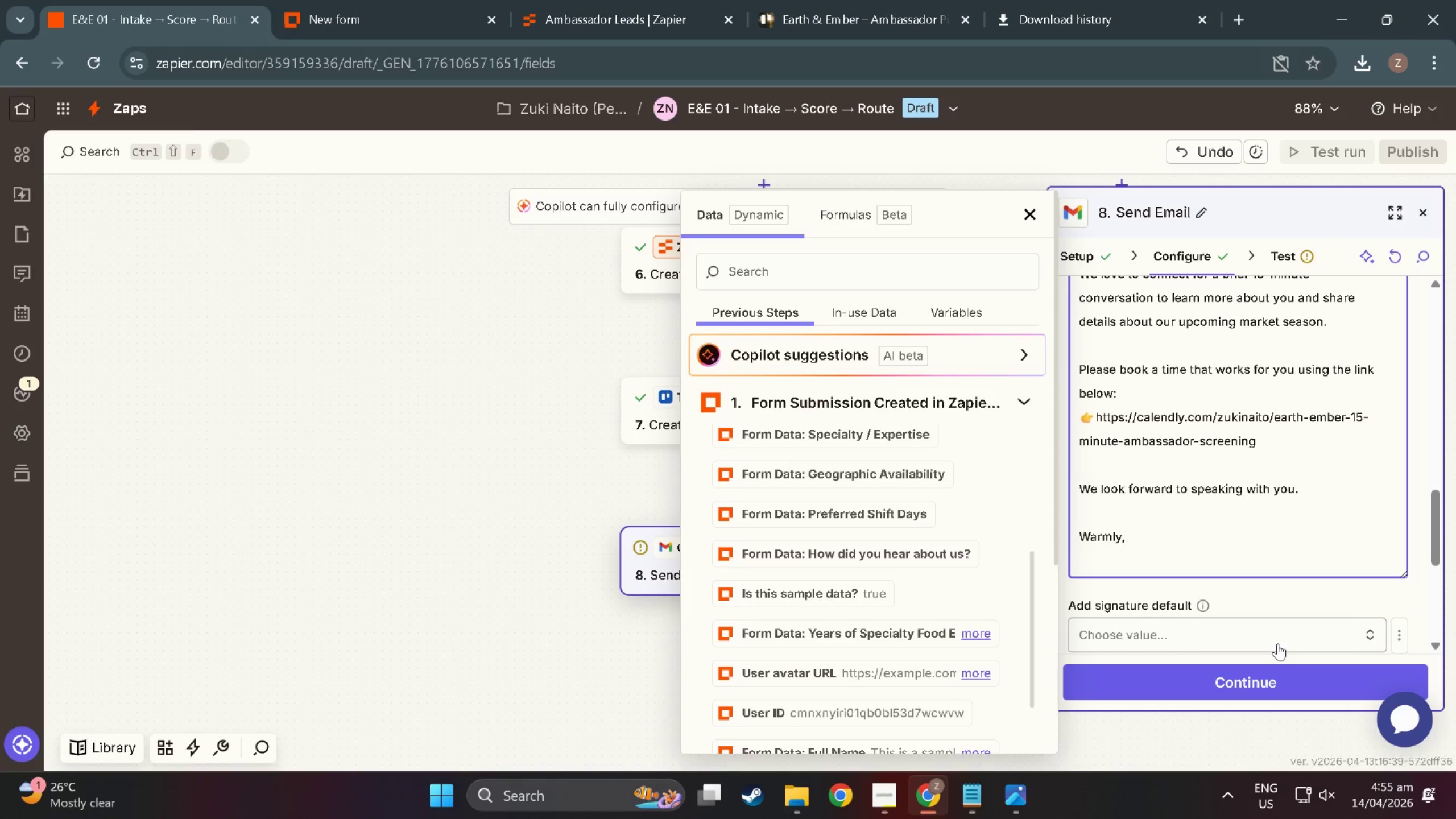 
type(The Earth & Ember HRT)
key(Backspace)
type( Team)
 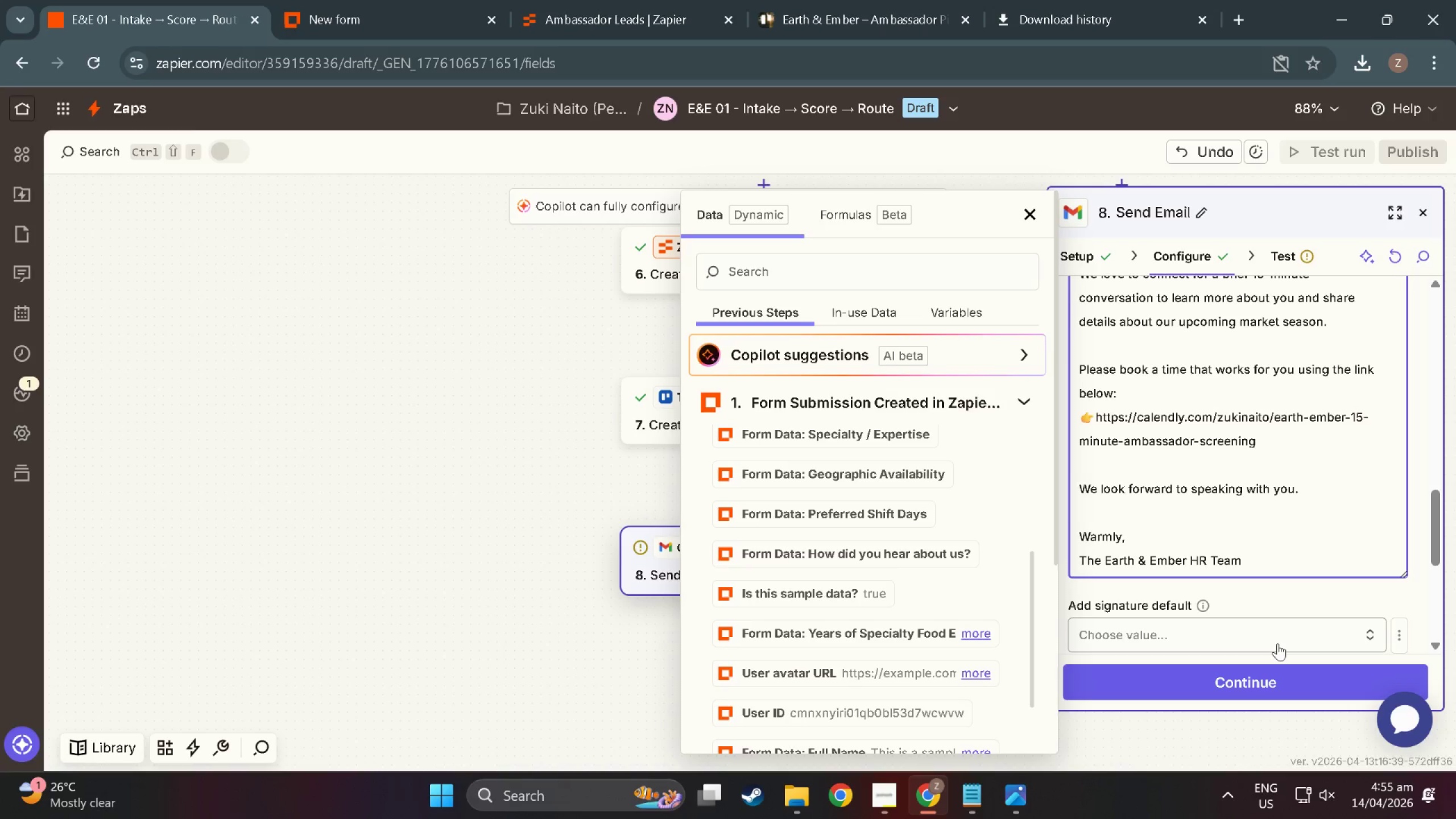 
wait(6.52)
 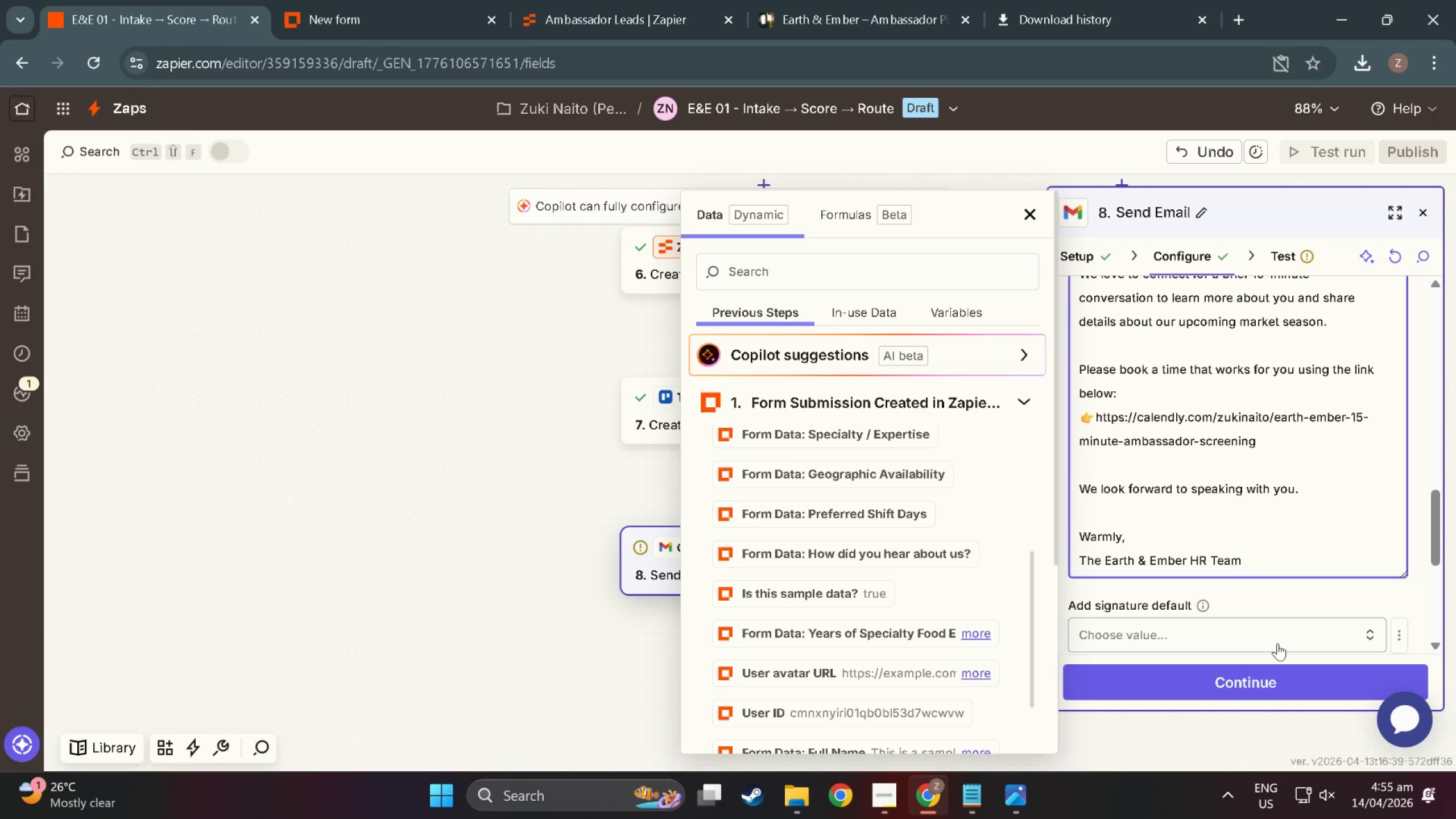 
left_click([1287, 669])
 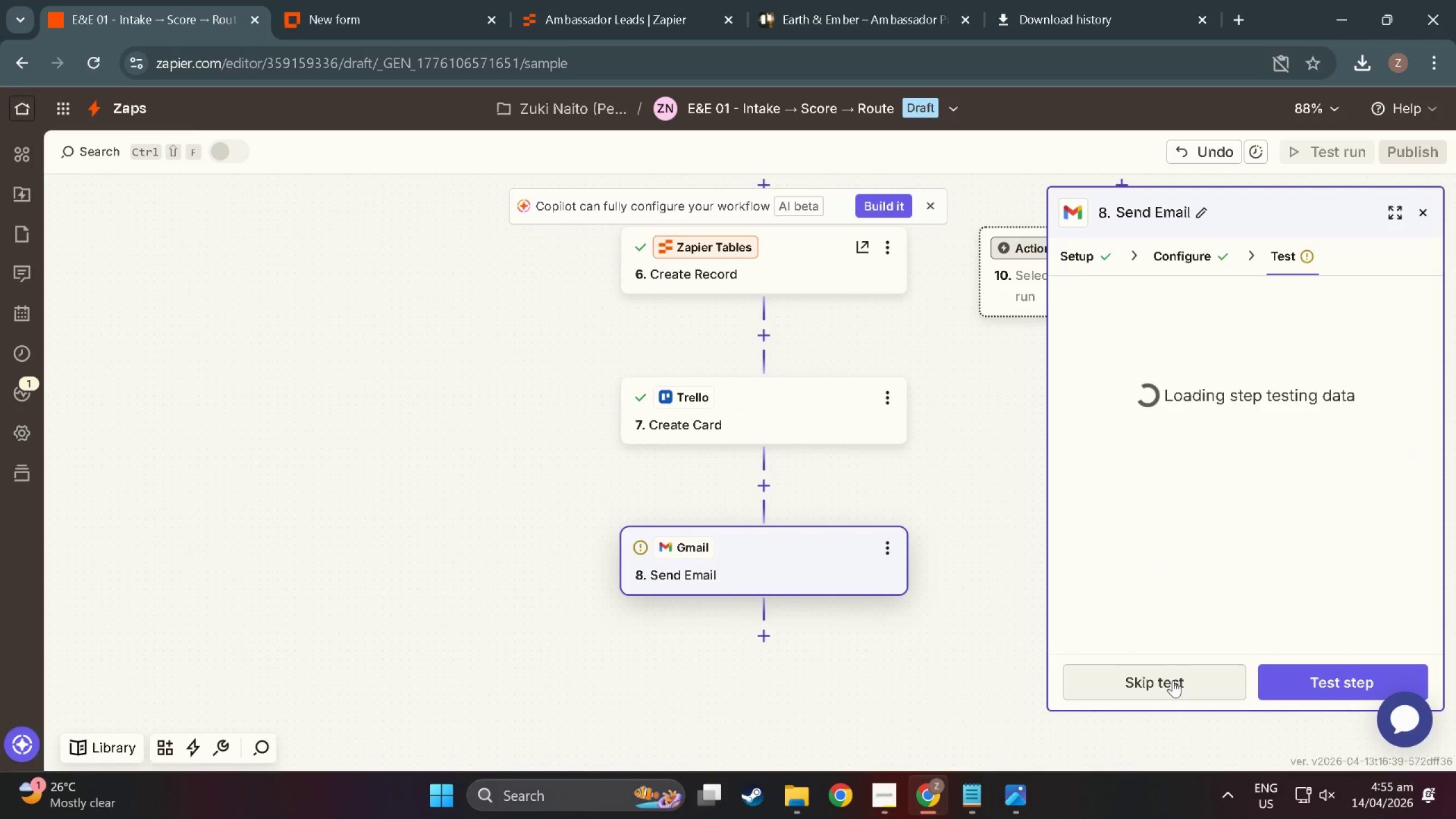 
left_click([1290, 665])
 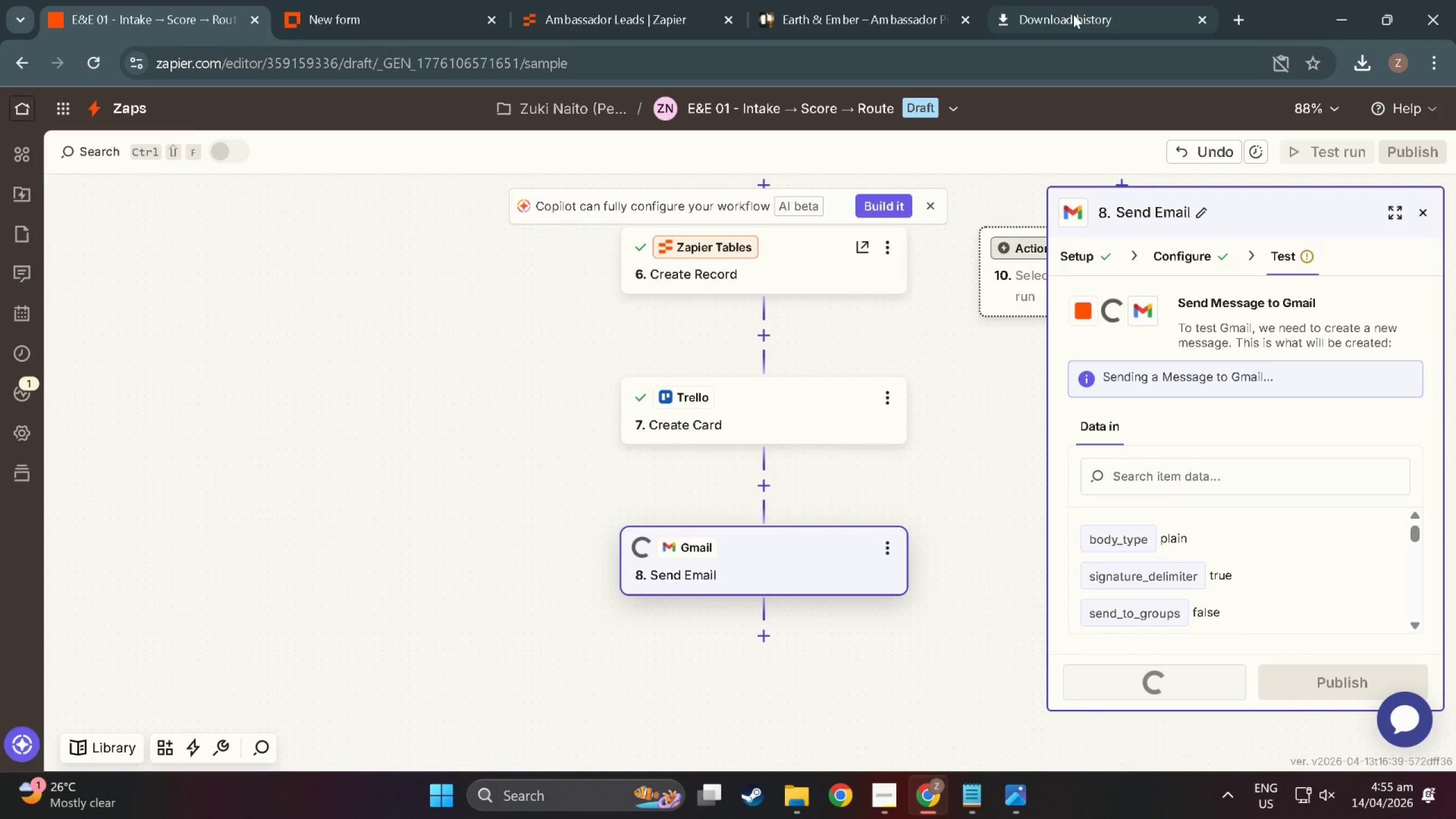 
left_click([1087, 11])
 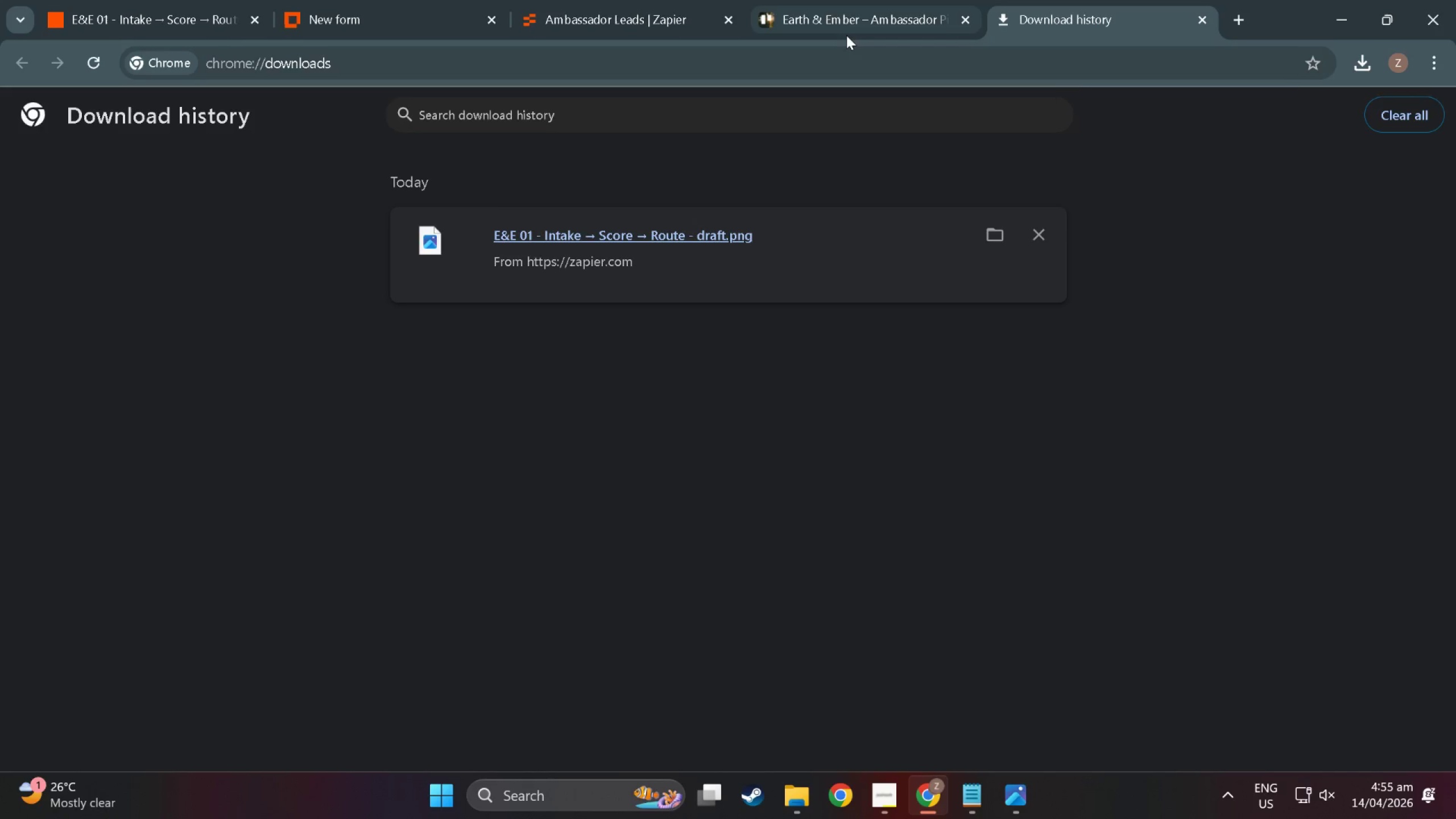 
left_click([846, 35])
 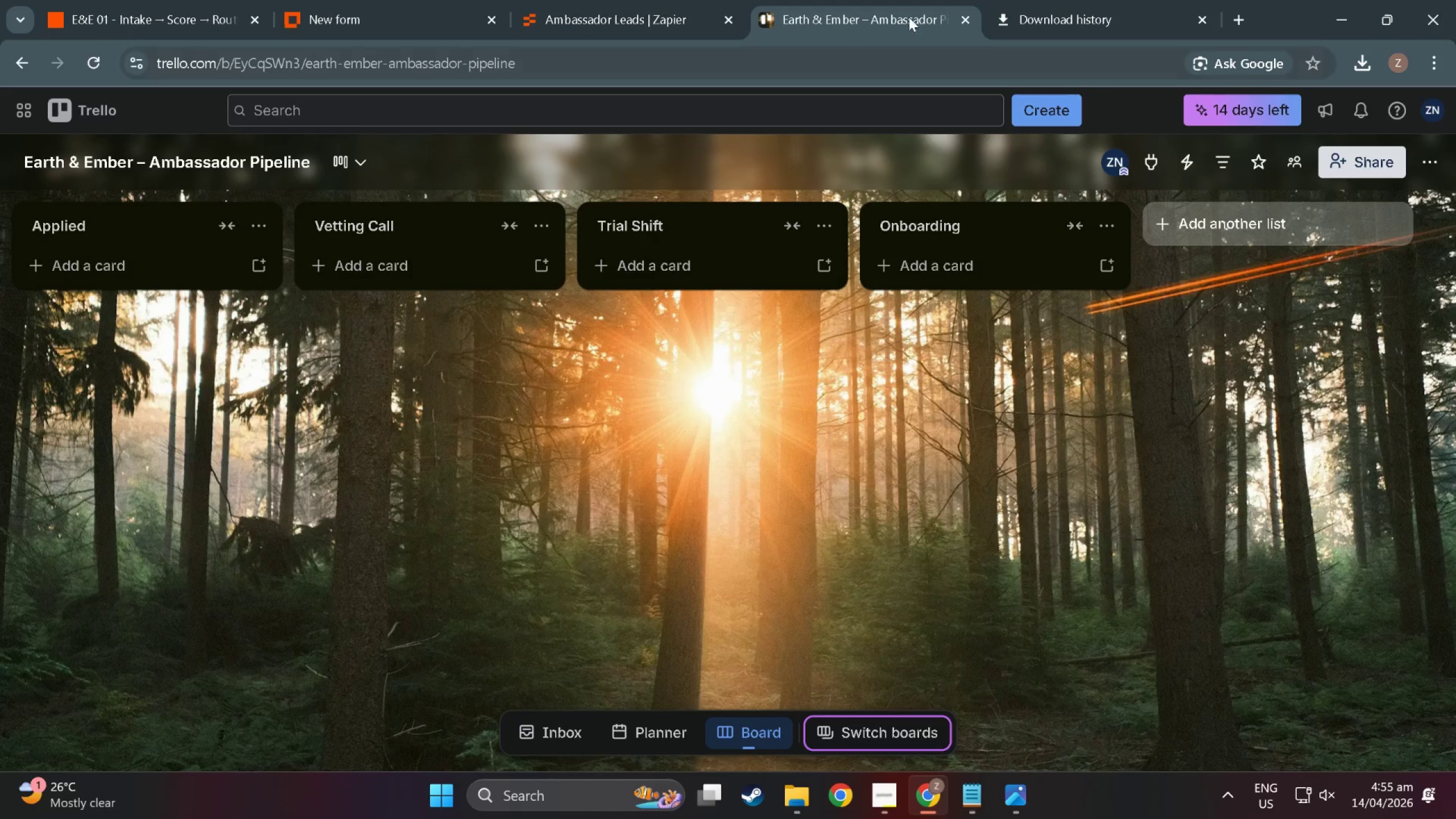 
left_click([1111, 0])
 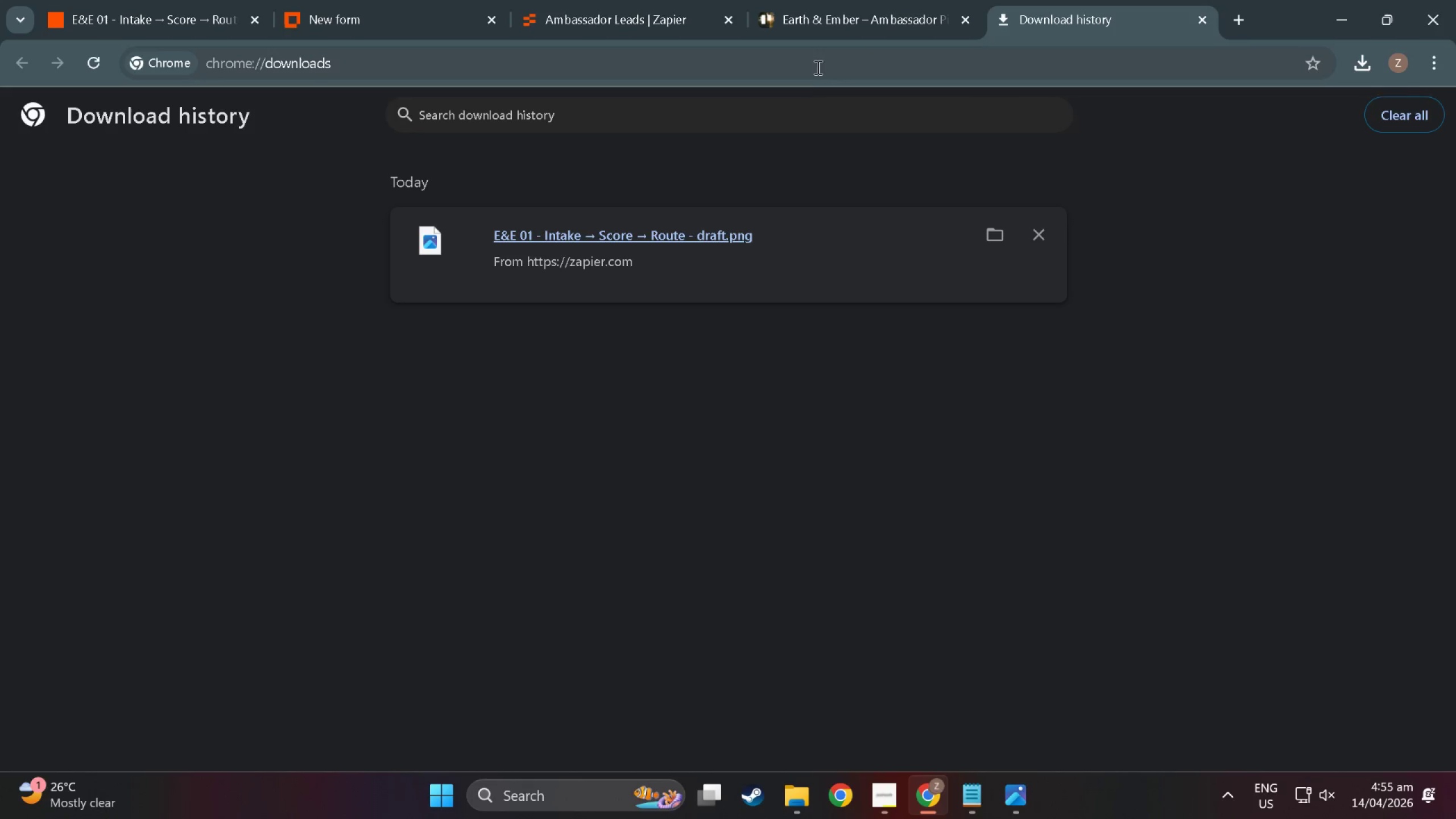 
left_click([813, 78])
 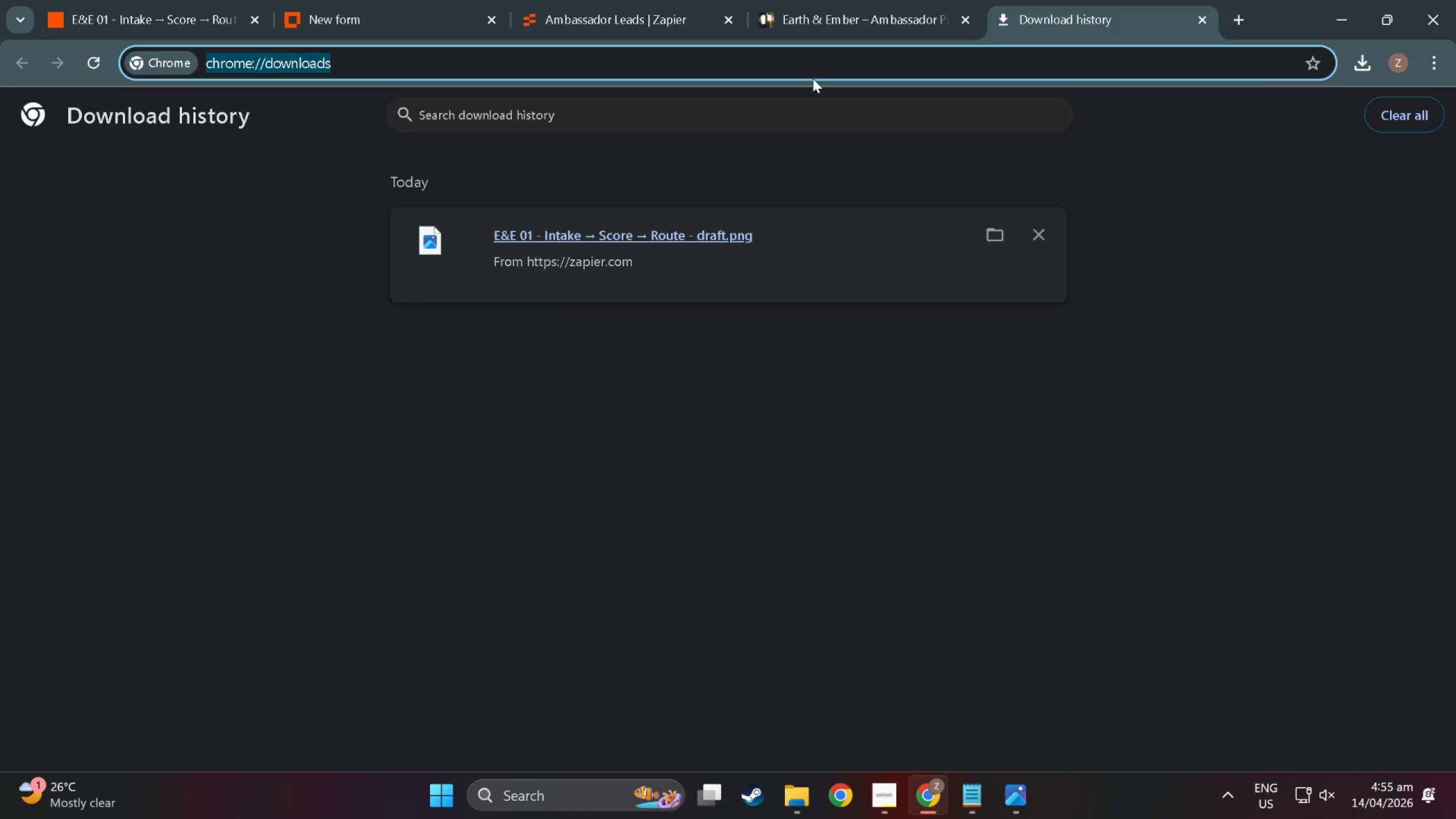 
type(gmail)
 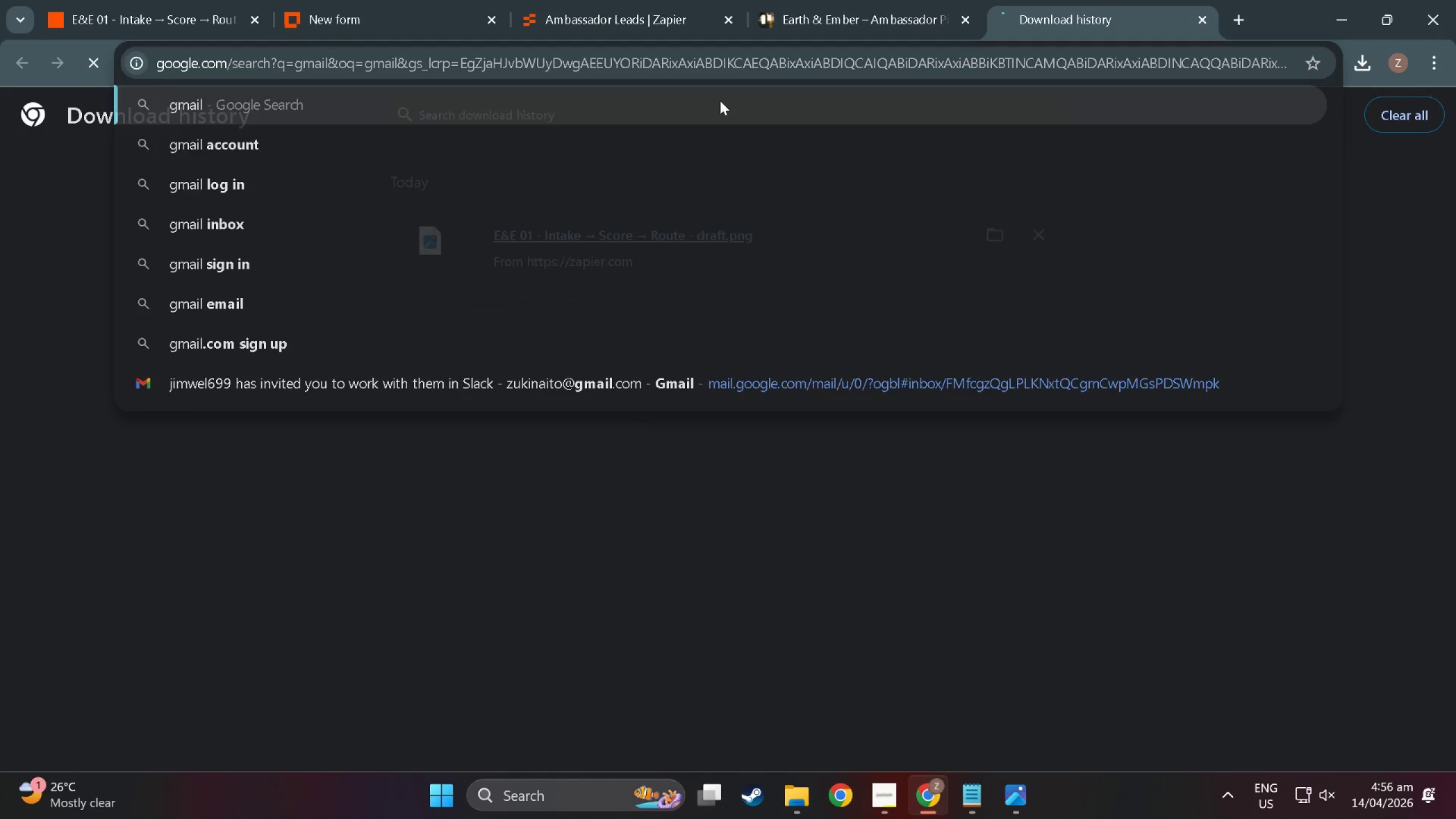 
key(Enter)
 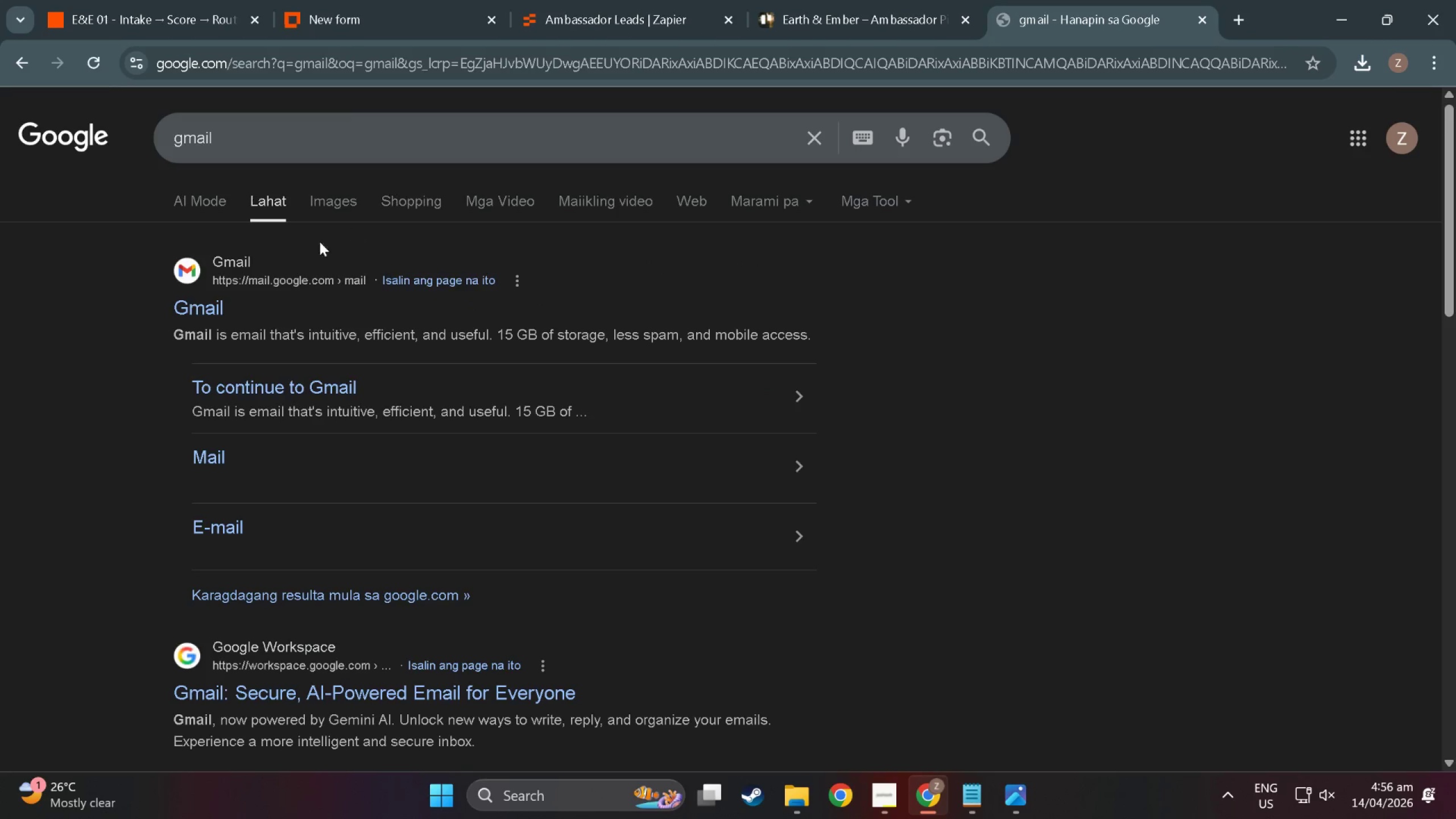 
left_click([209, 296])
 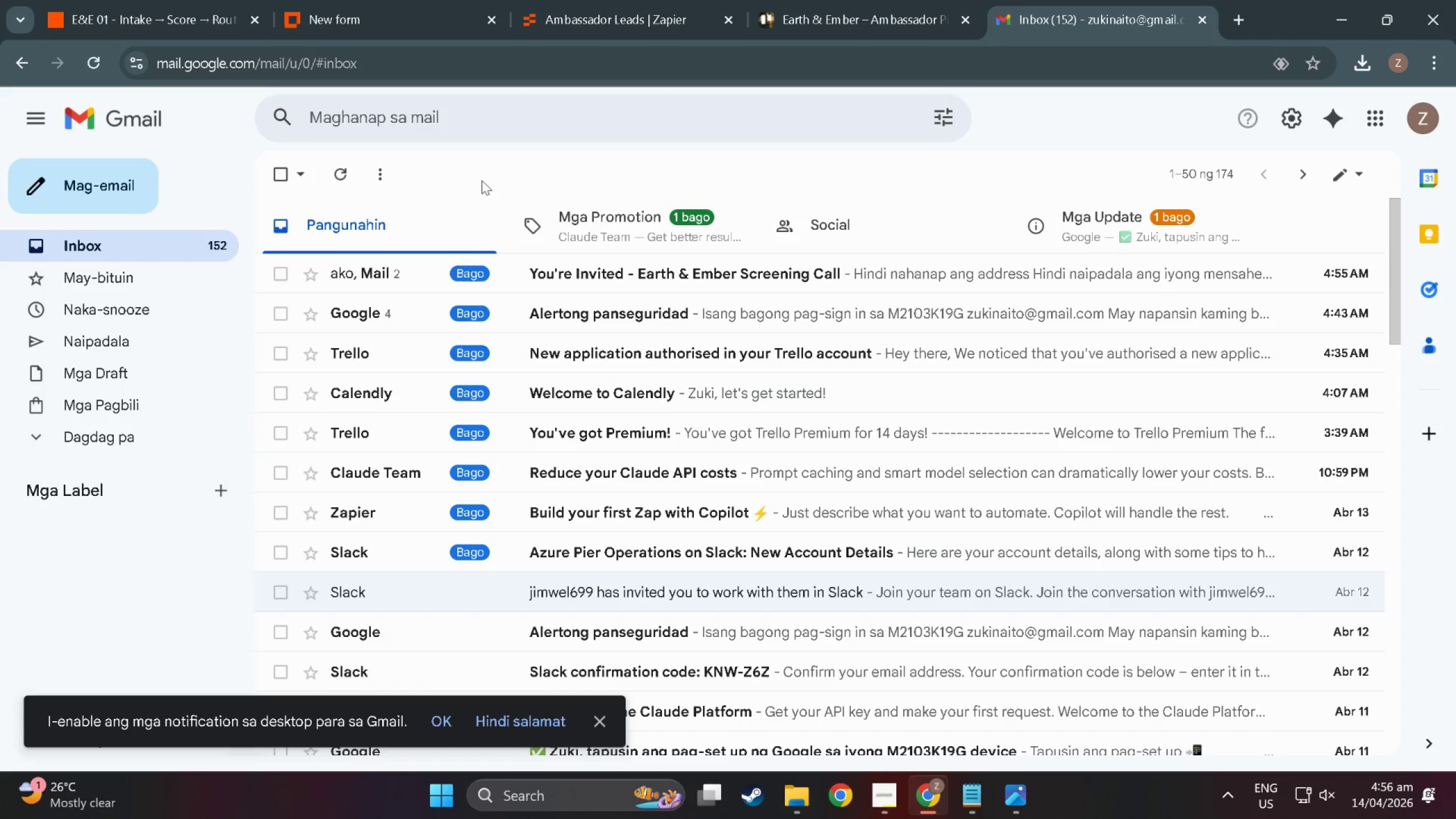 
wait(5.02)
 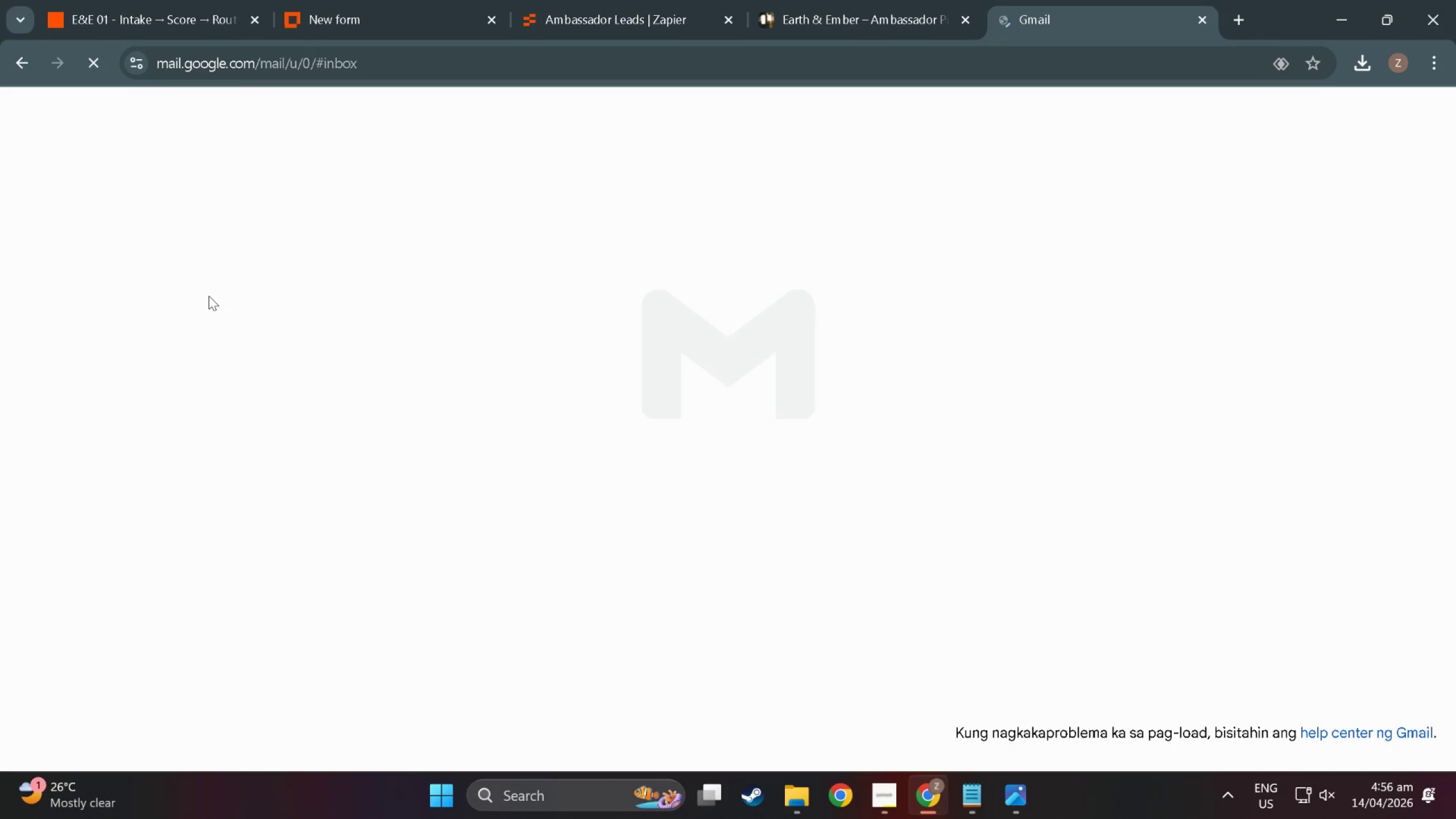 
left_click([552, 264])
 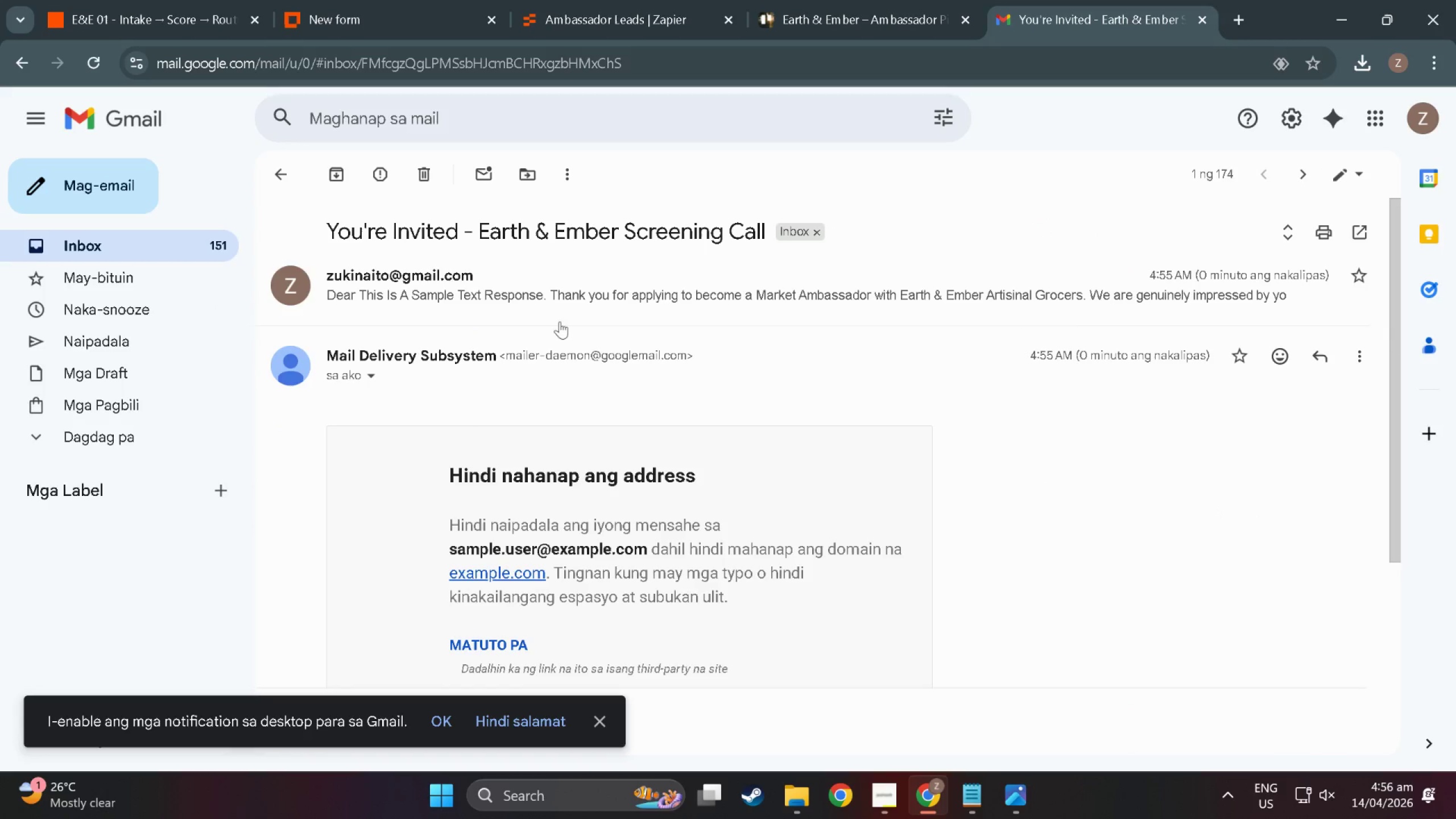 
scroll: coordinate [568, 373], scroll_direction: down, amount: 3.0
 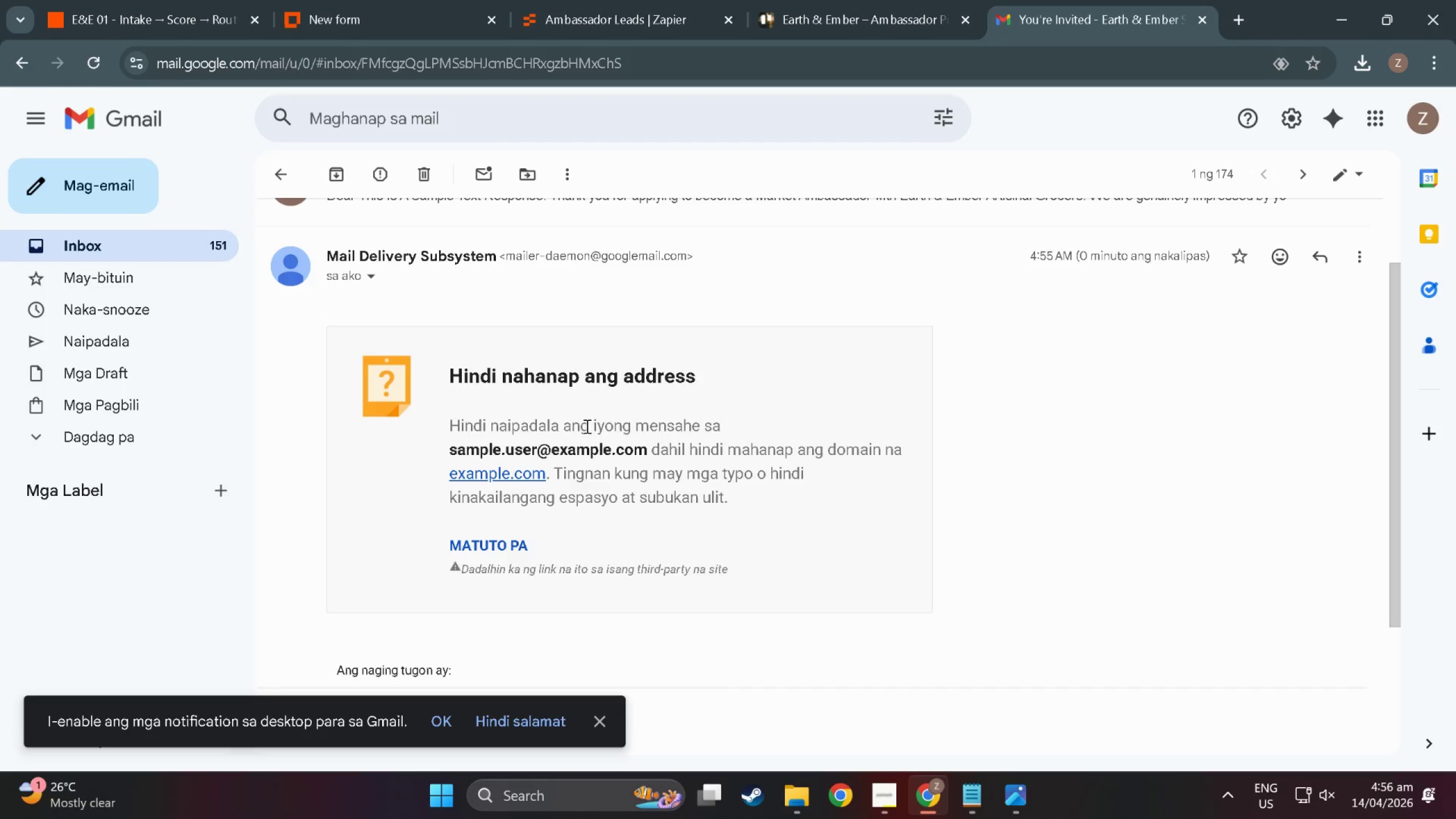 
scroll: coordinate [581, 425], scroll_direction: up, amount: 2.0
 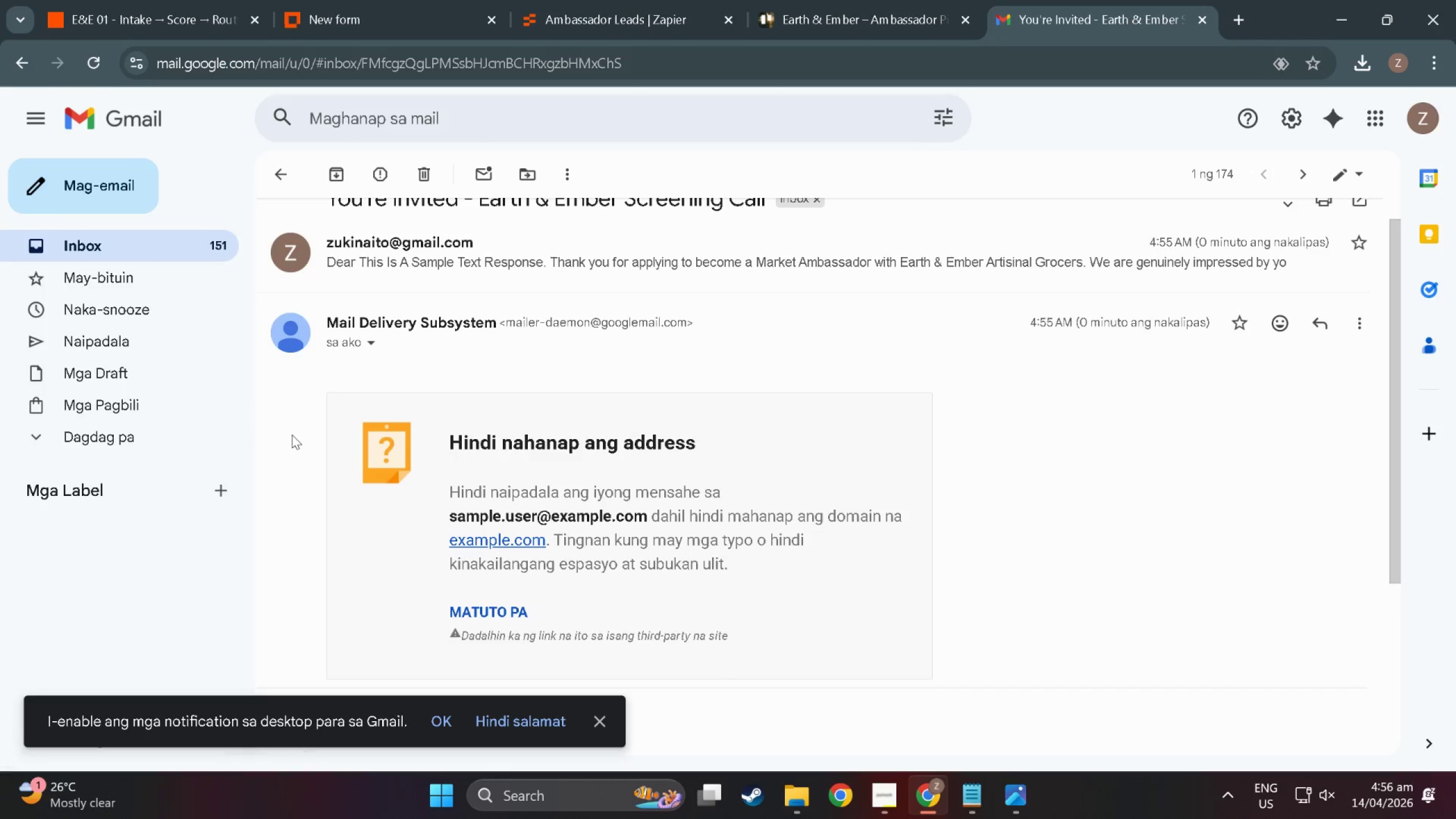 
wait(5.9)
 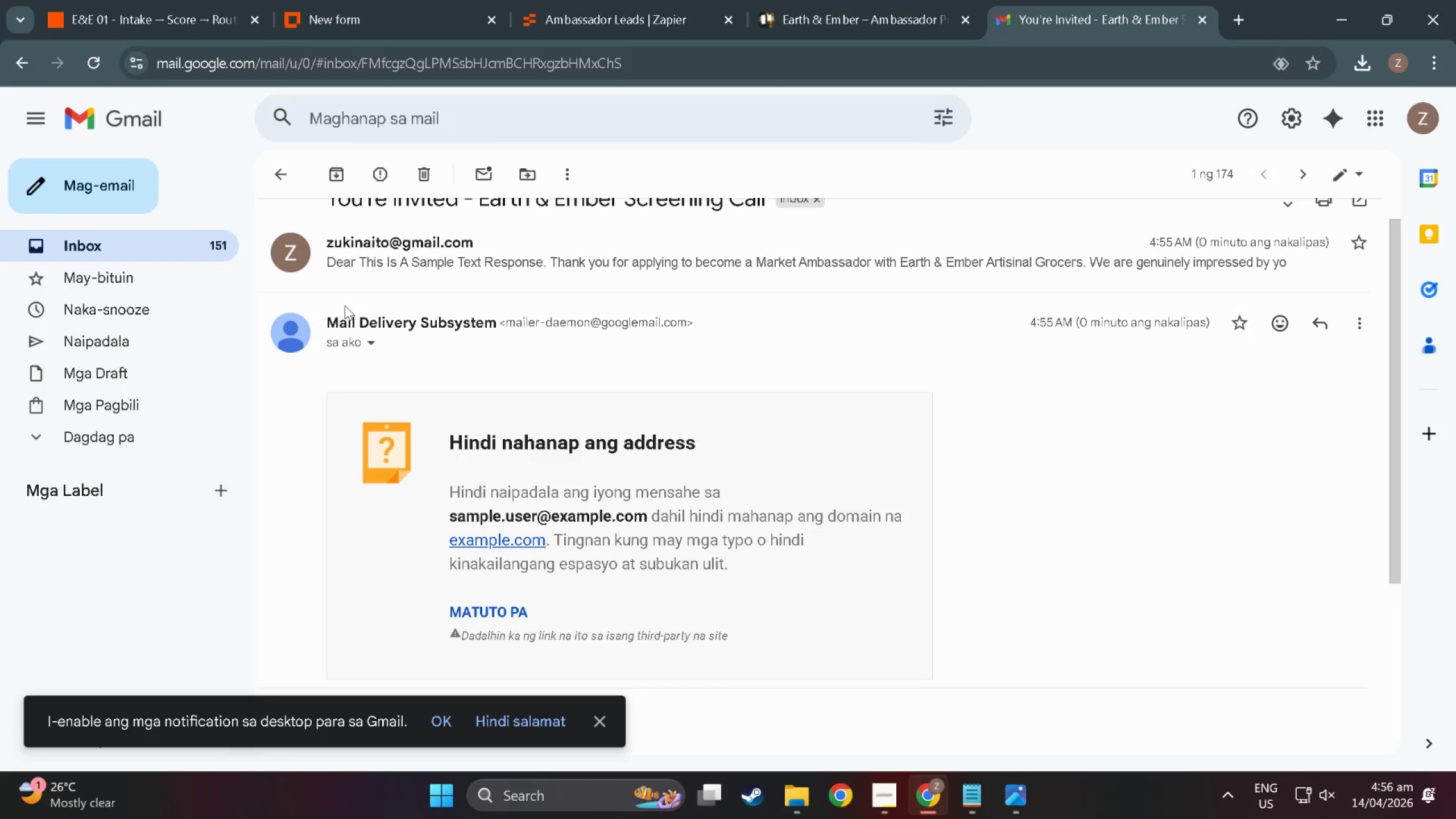 
scroll: coordinate [291, 420], scroll_direction: up, amount: 3.0
 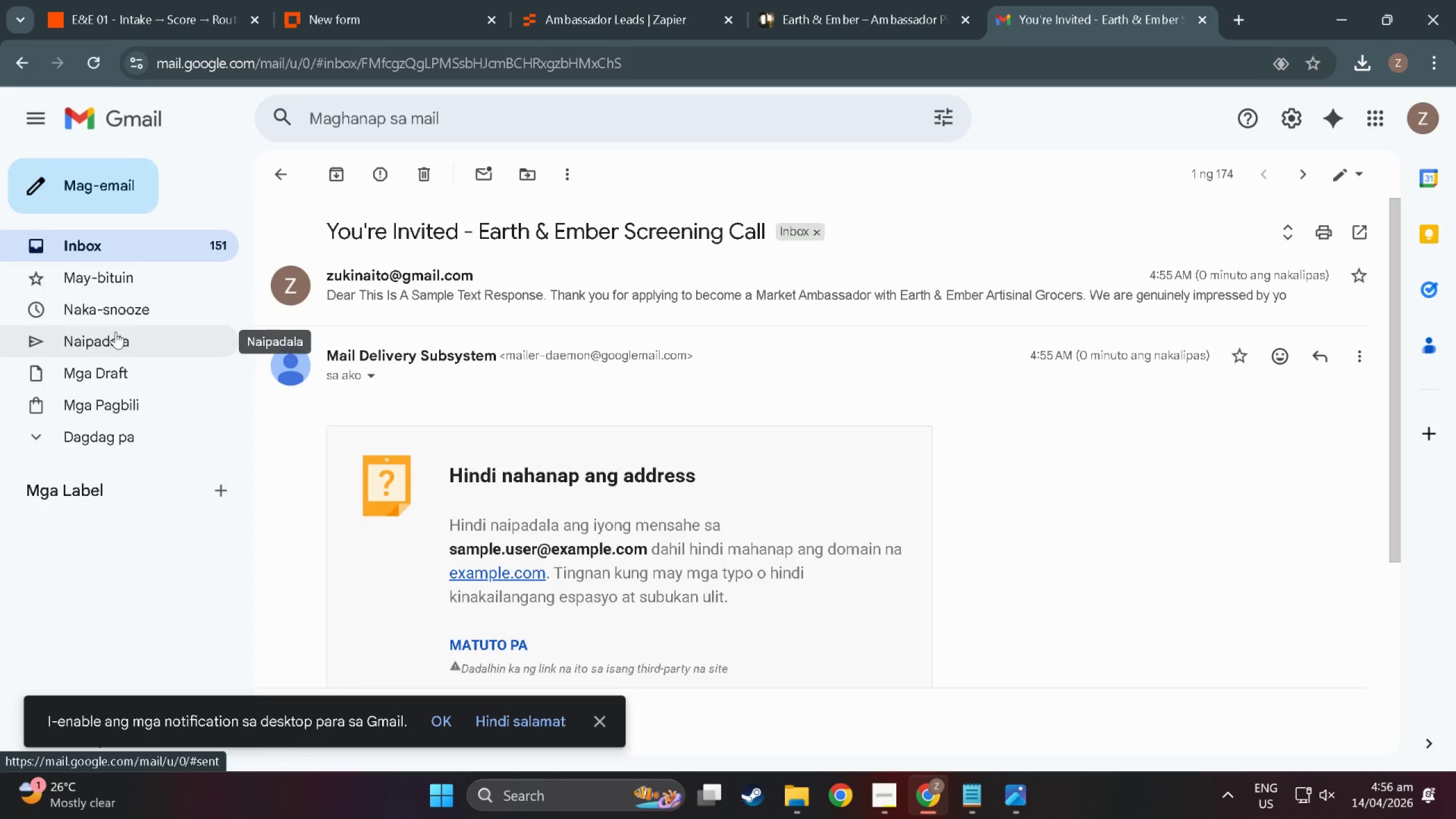 
left_click([129, 338])
 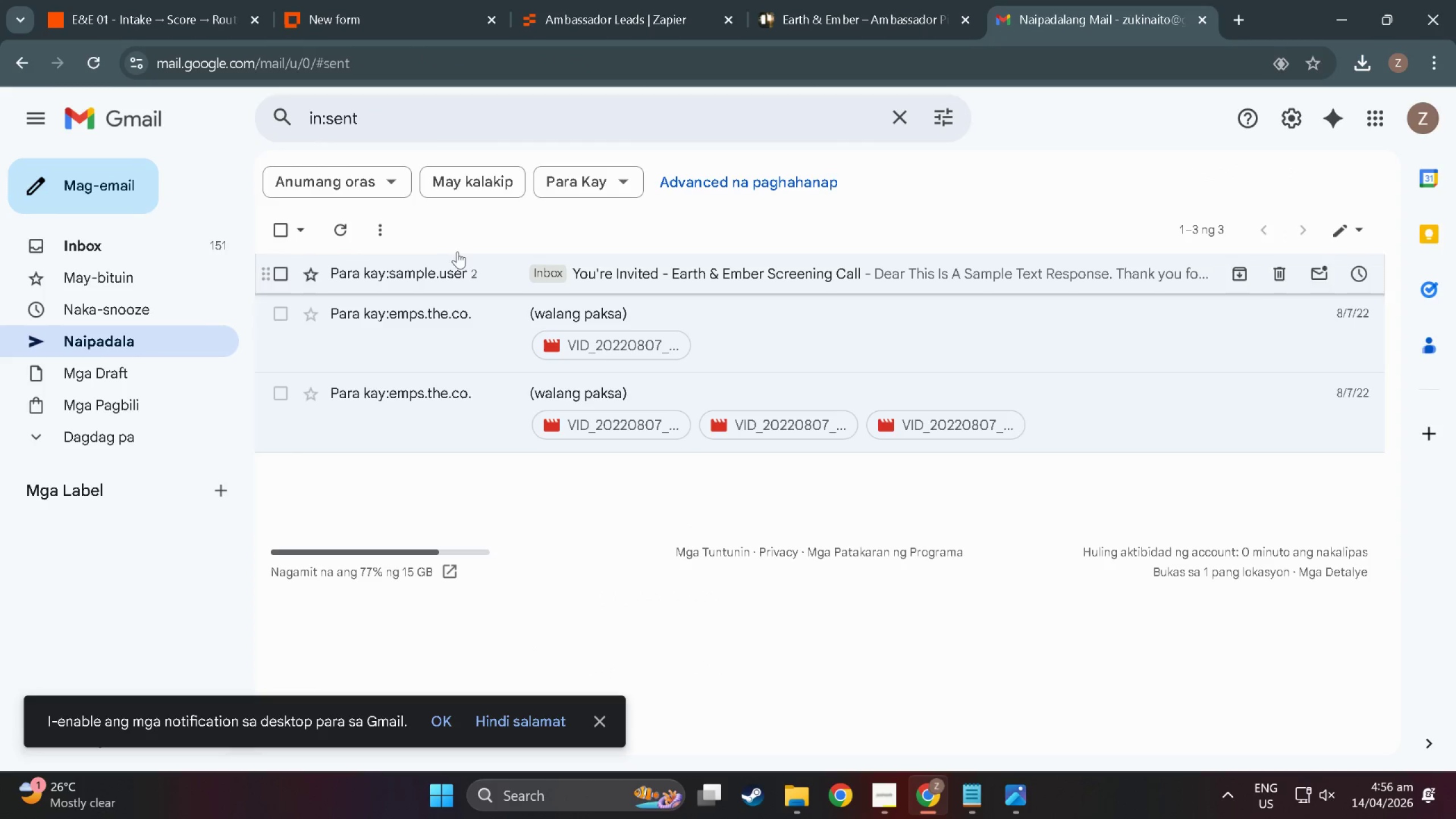 
left_click([481, 268])
 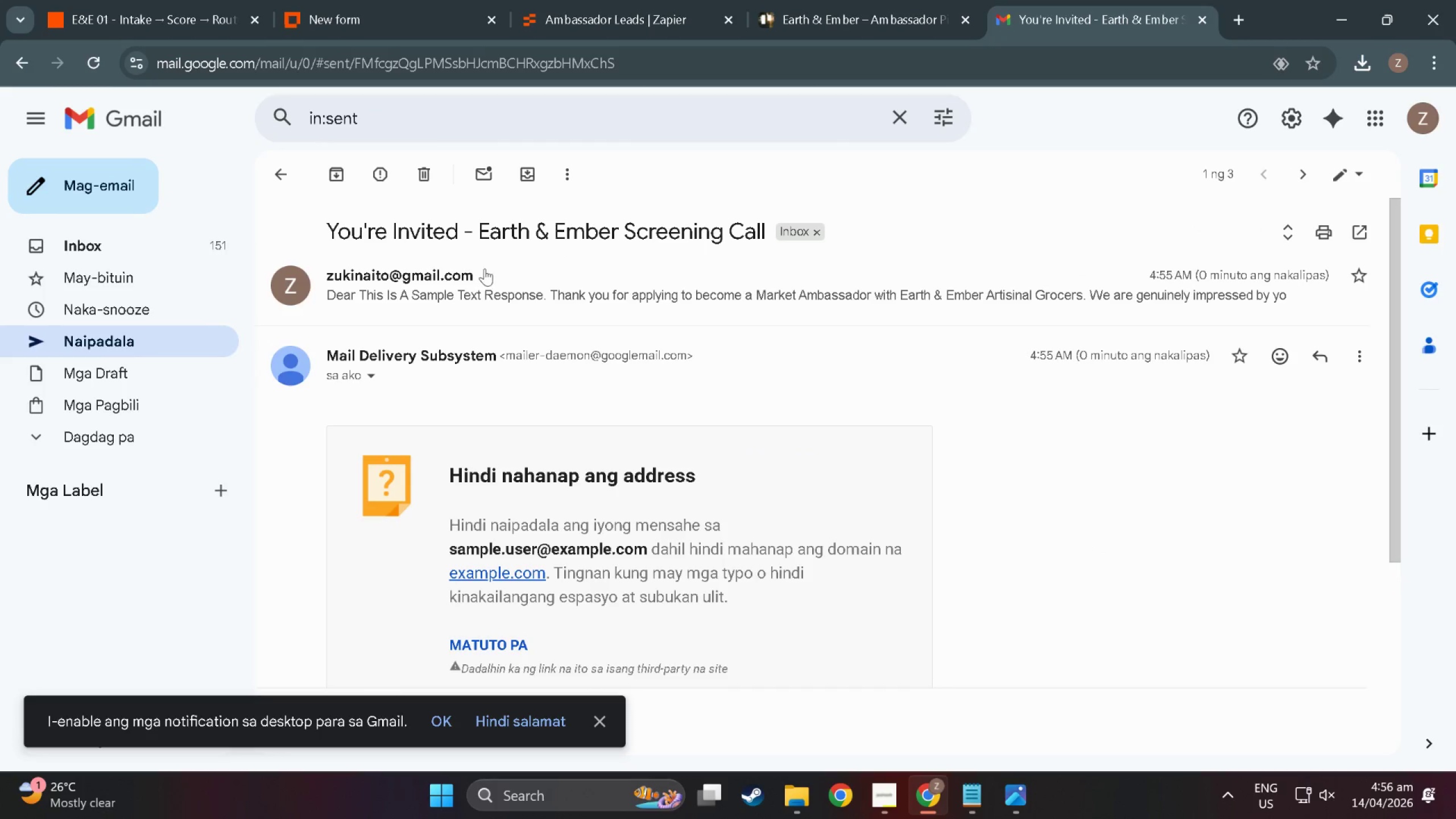 
scroll: coordinate [524, 371], scroll_direction: down, amount: 6.0
 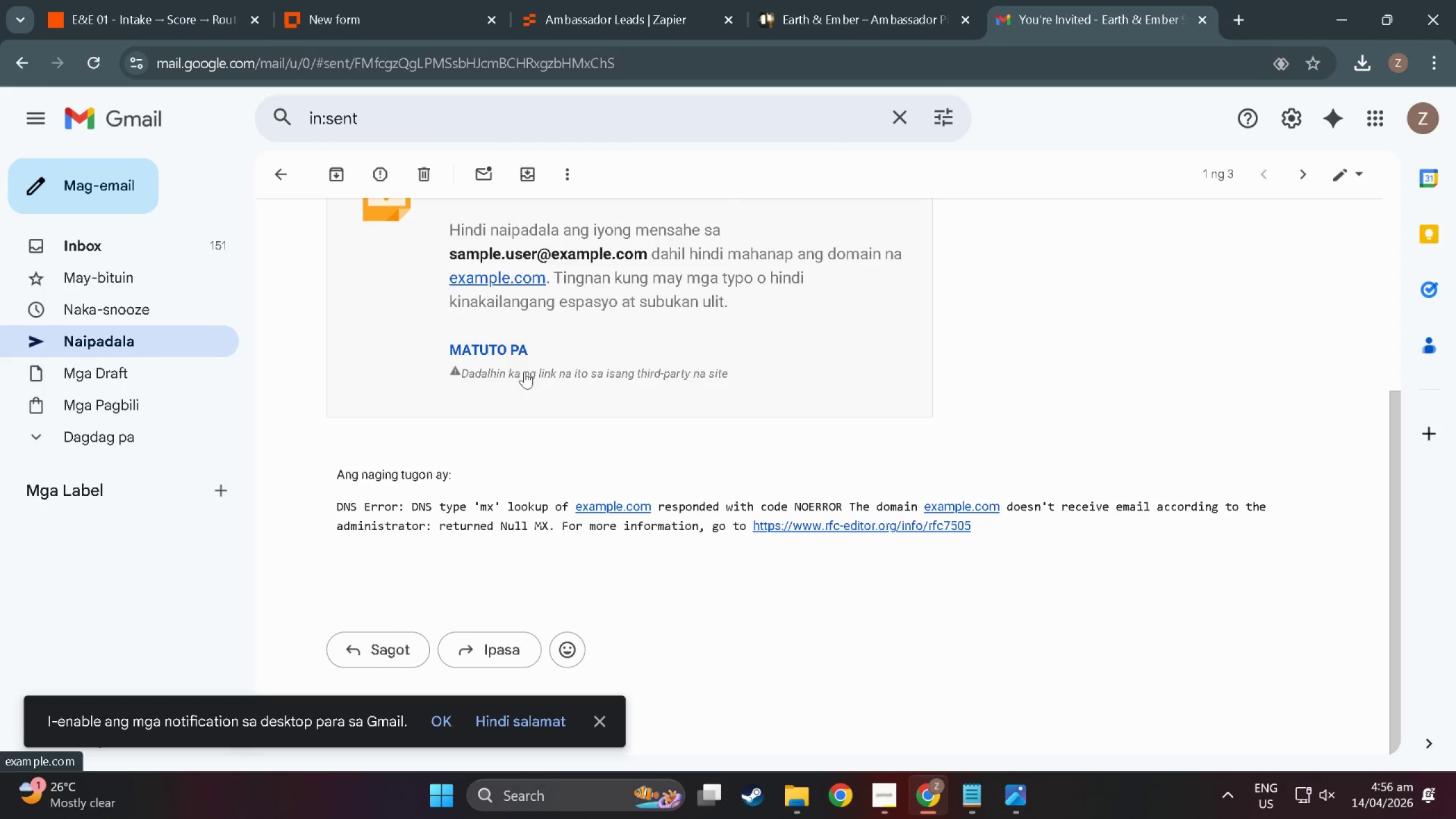 
scroll: coordinate [524, 371], scroll_direction: up, amount: 8.0
 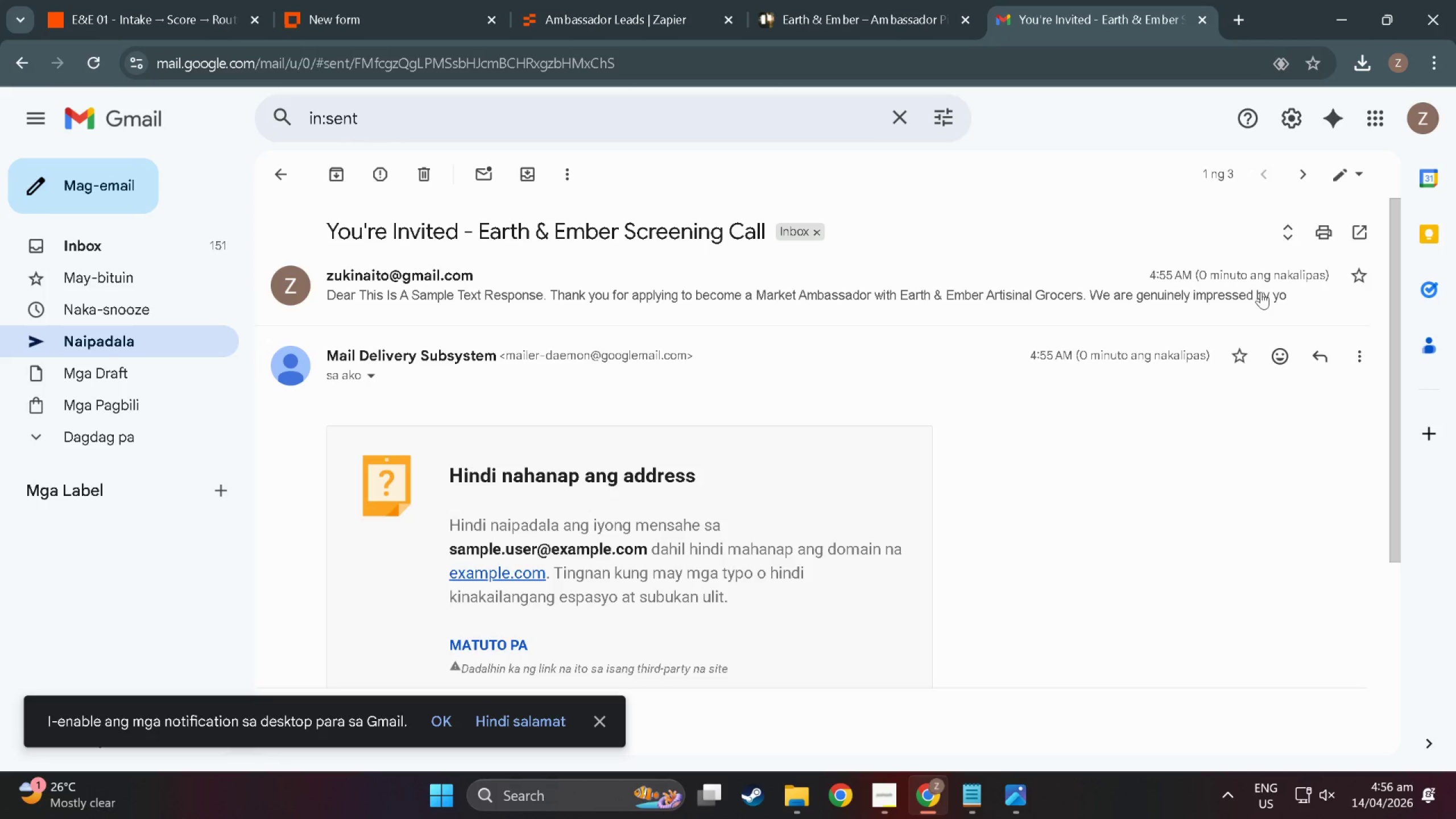 
left_click([1259, 296])
 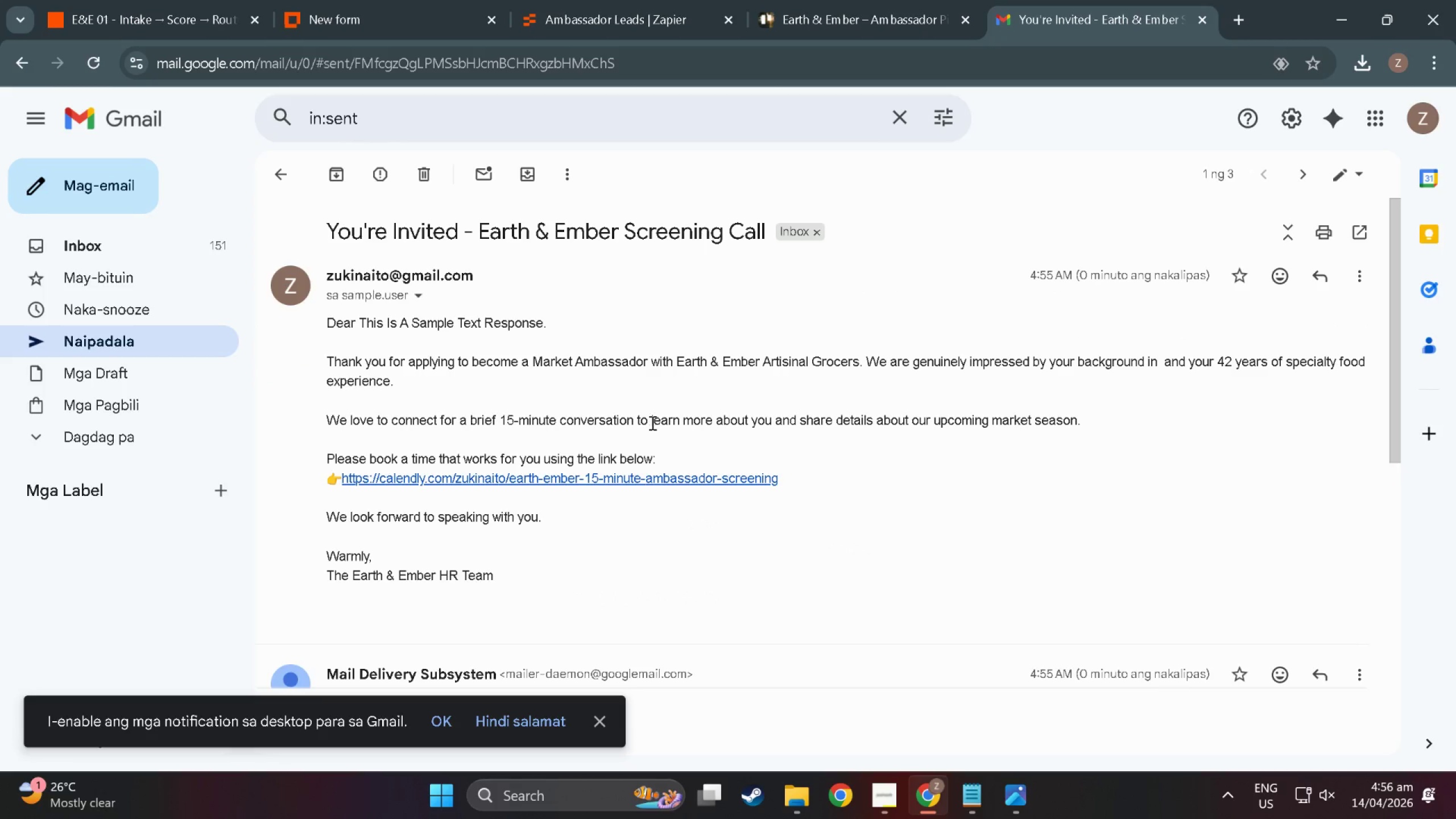 
scroll: coordinate [651, 423], scroll_direction: down, amount: 2.0
 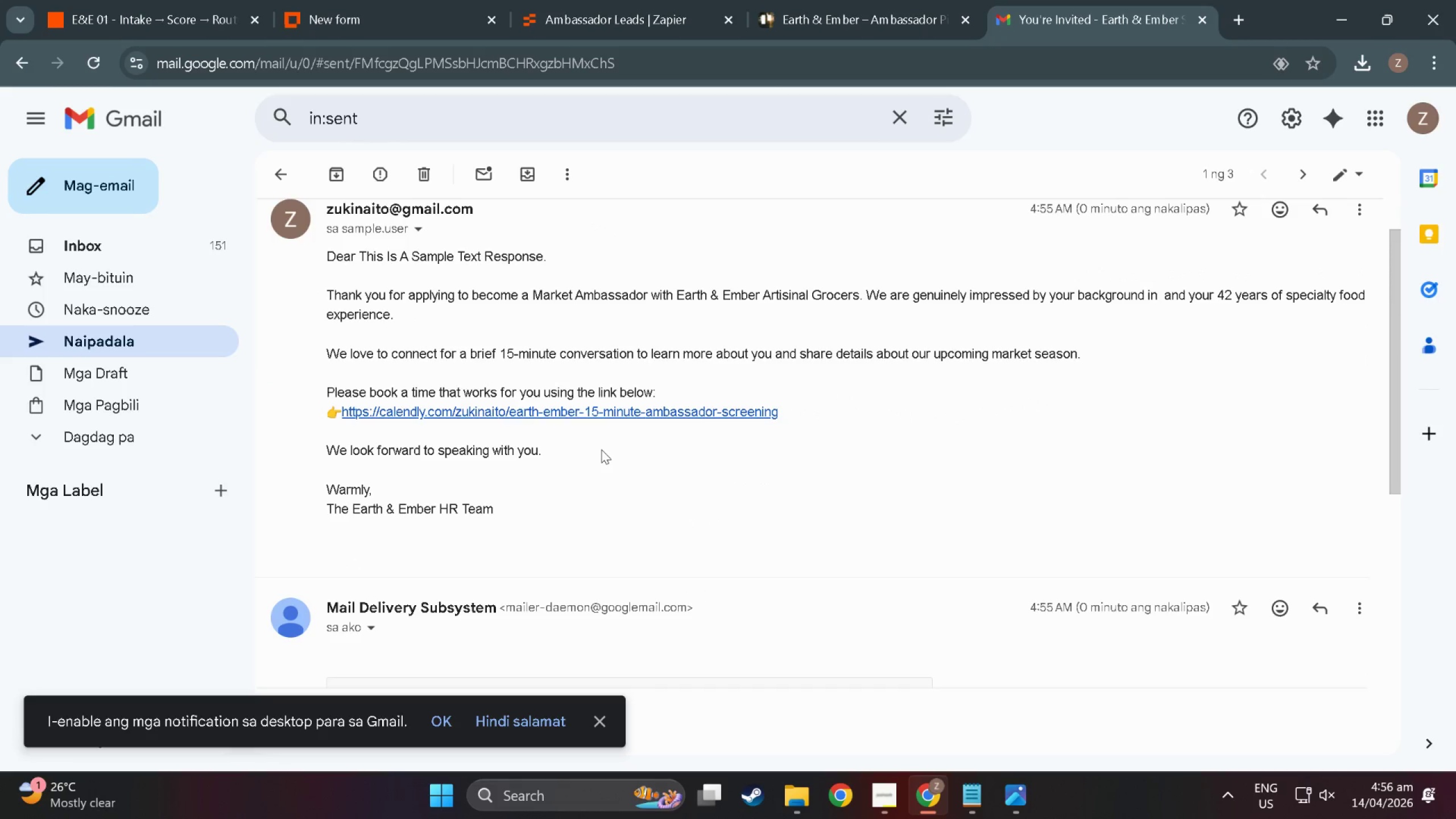 
scroll: coordinate [566, 442], scroll_direction: up, amount: 2.0
 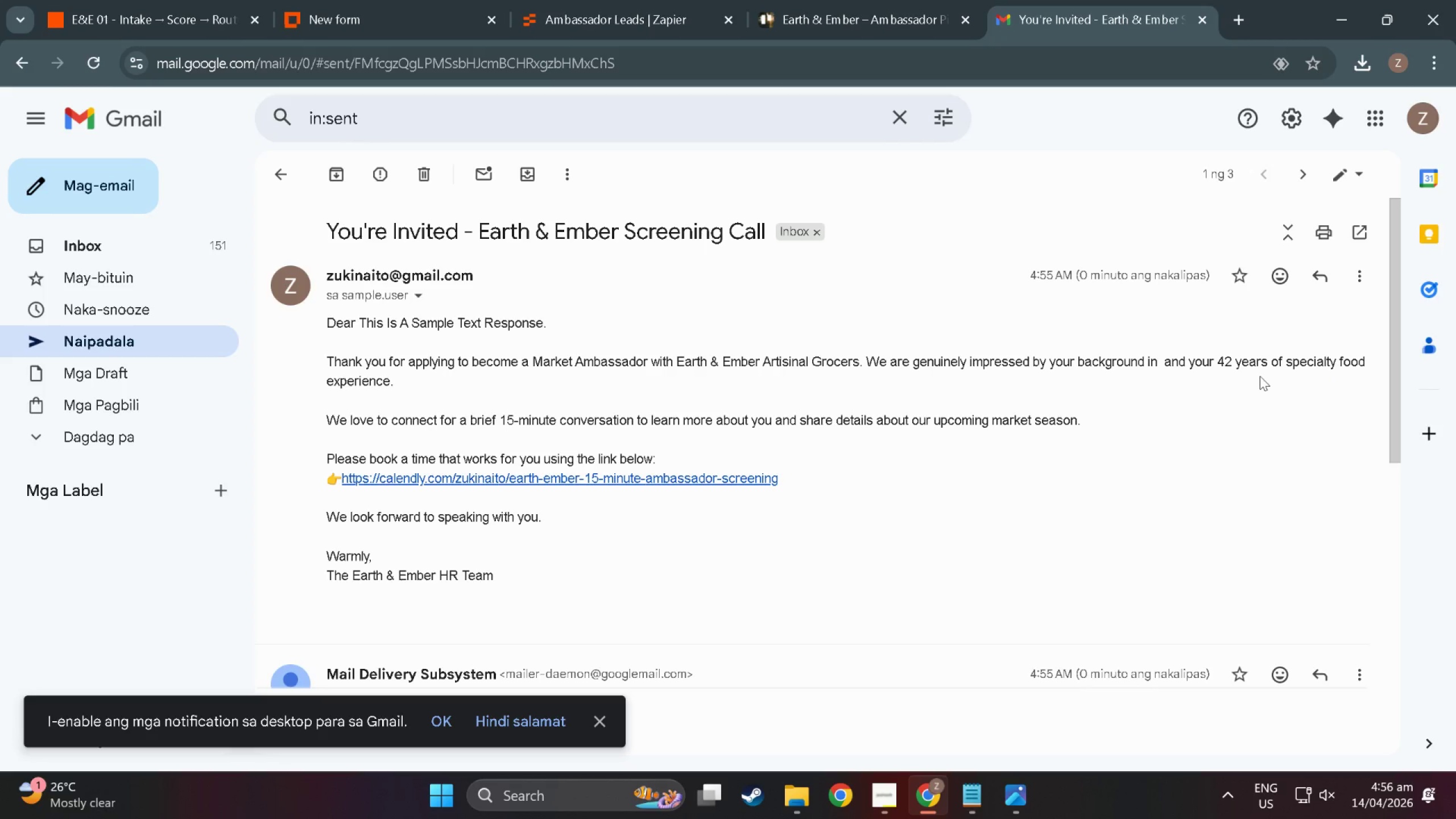 
wait(27.98)
 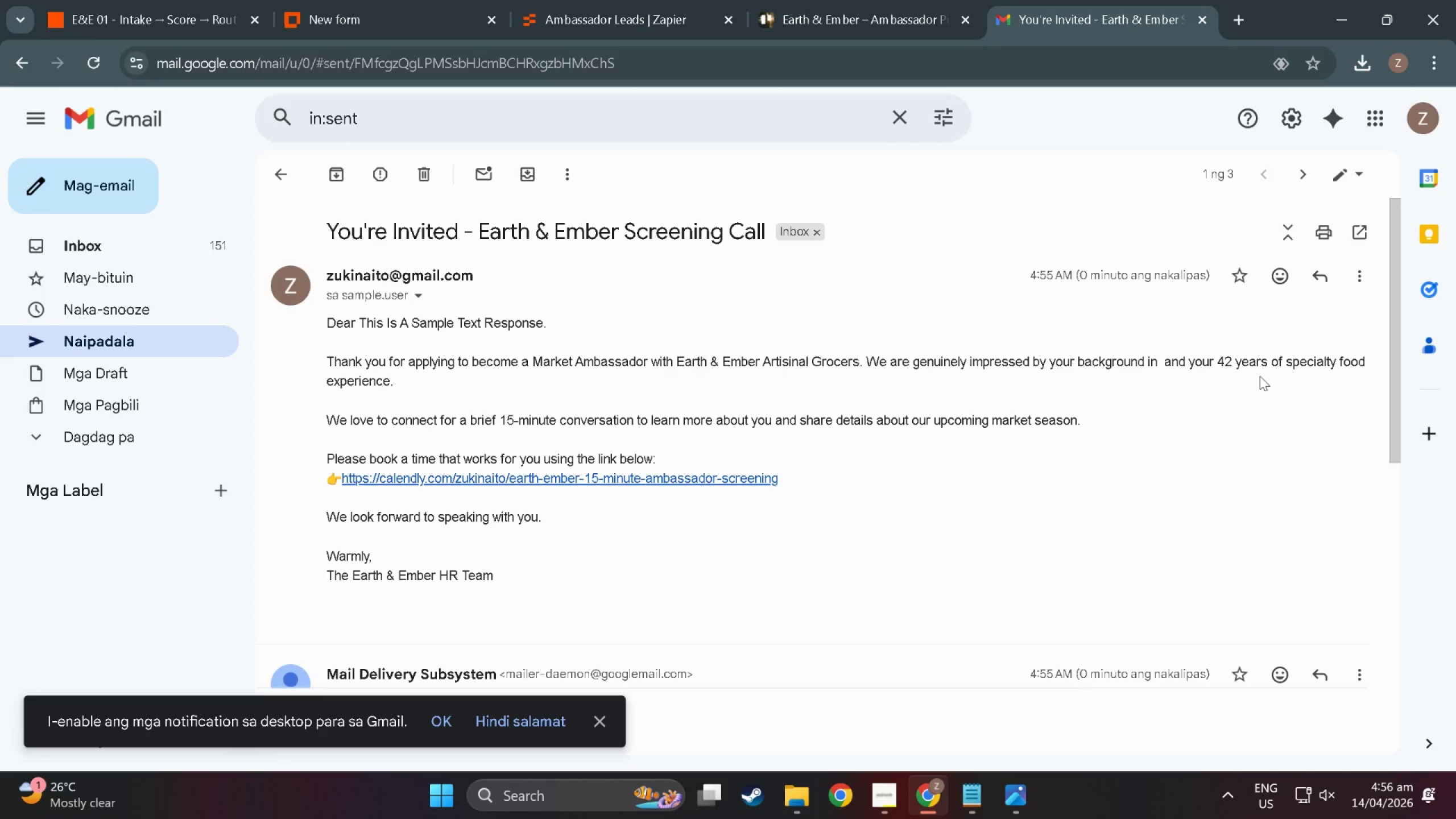 
left_click([804, 0])
 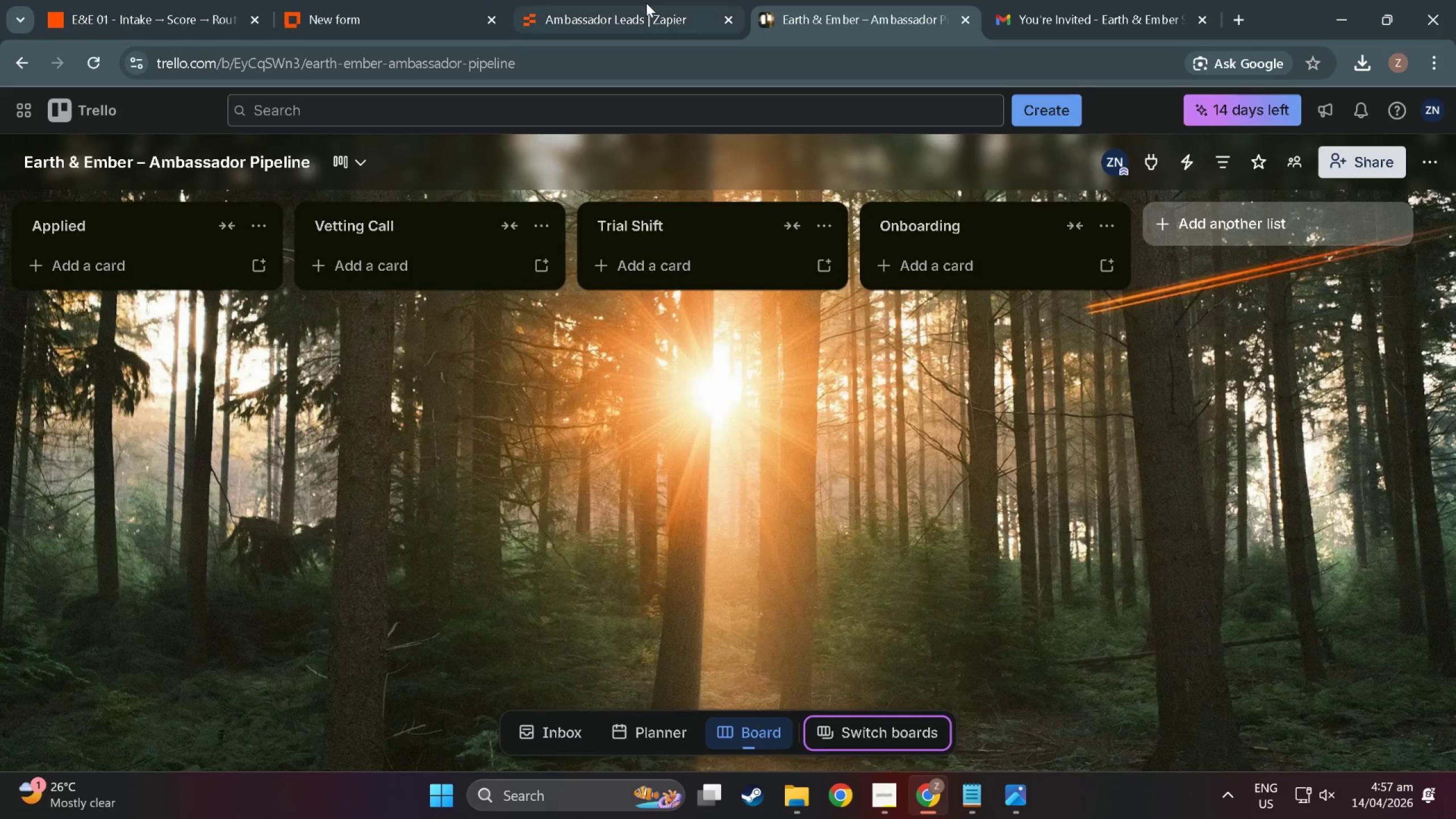 
left_click([646, 2])
 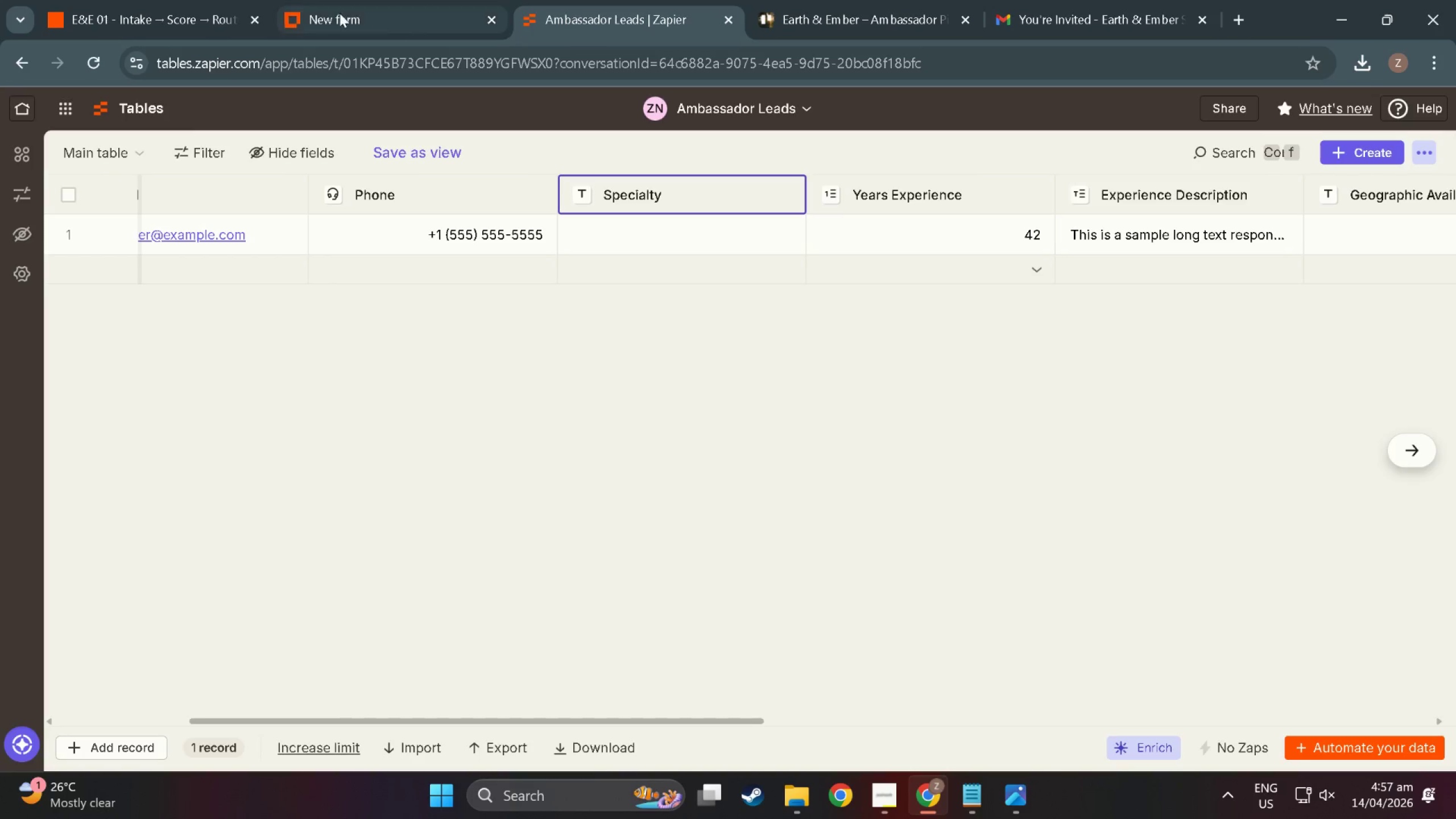 
left_click([340, 13])
 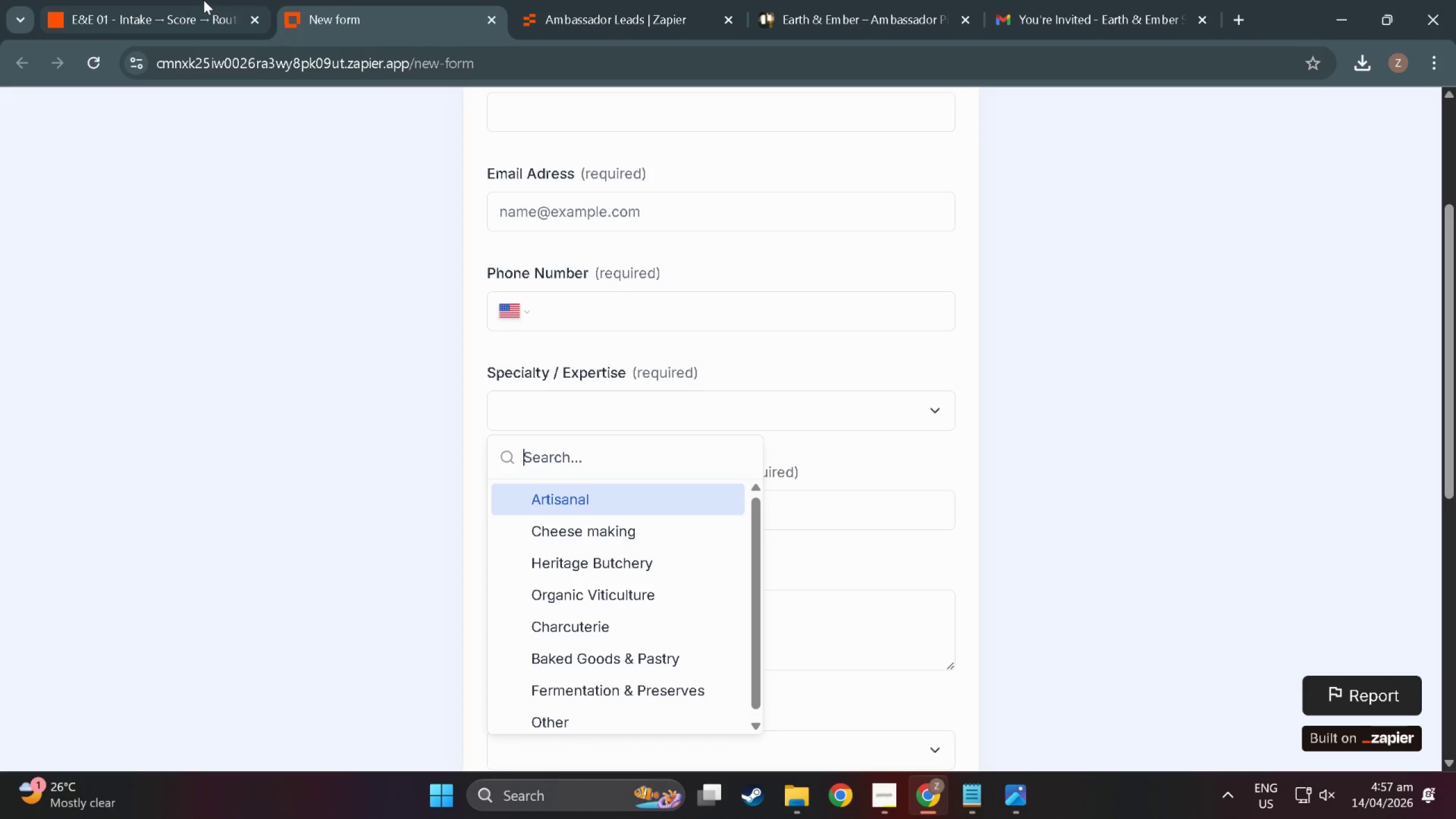 
left_click([200, 0])
 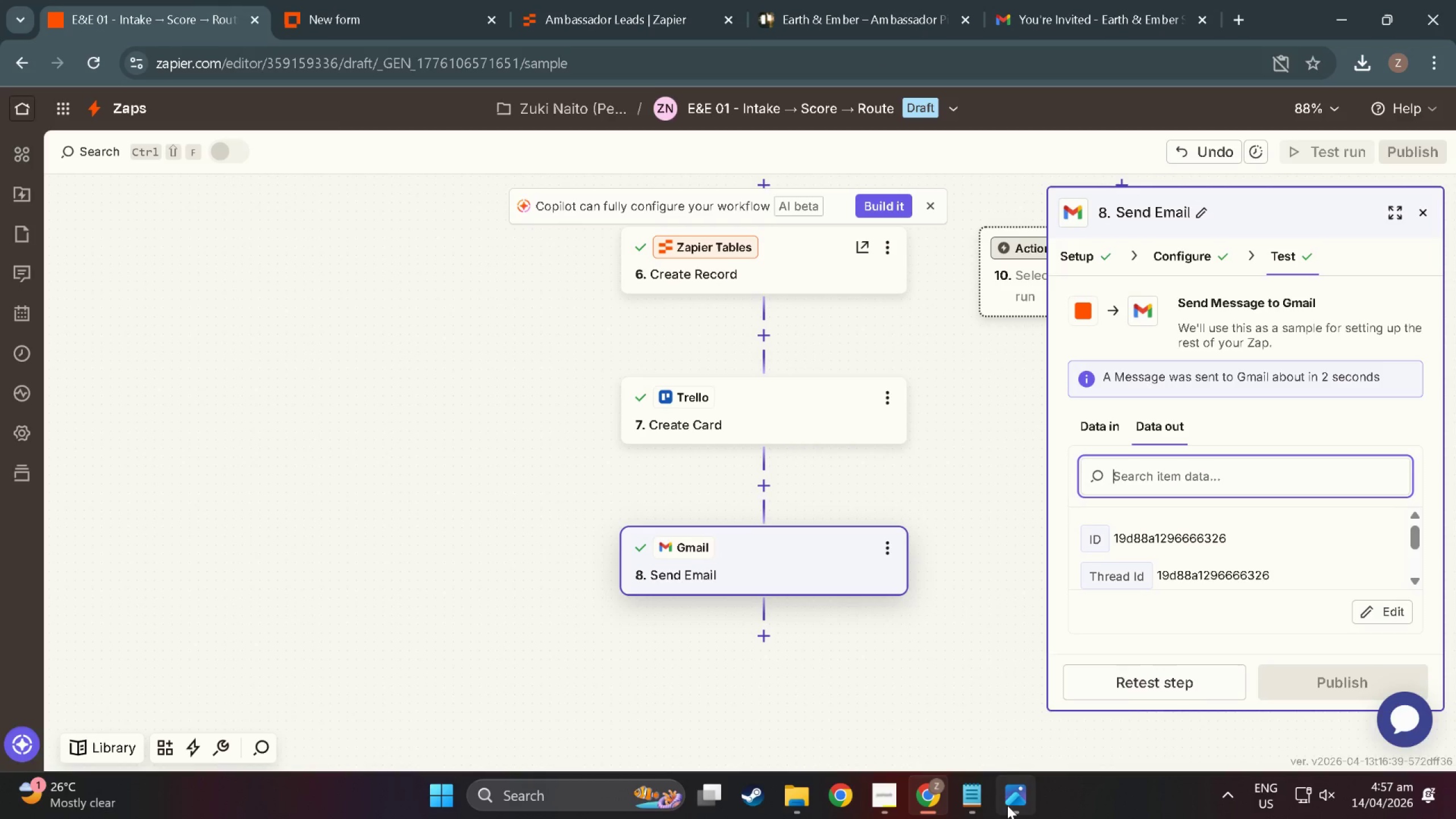 
left_click([968, 799])
 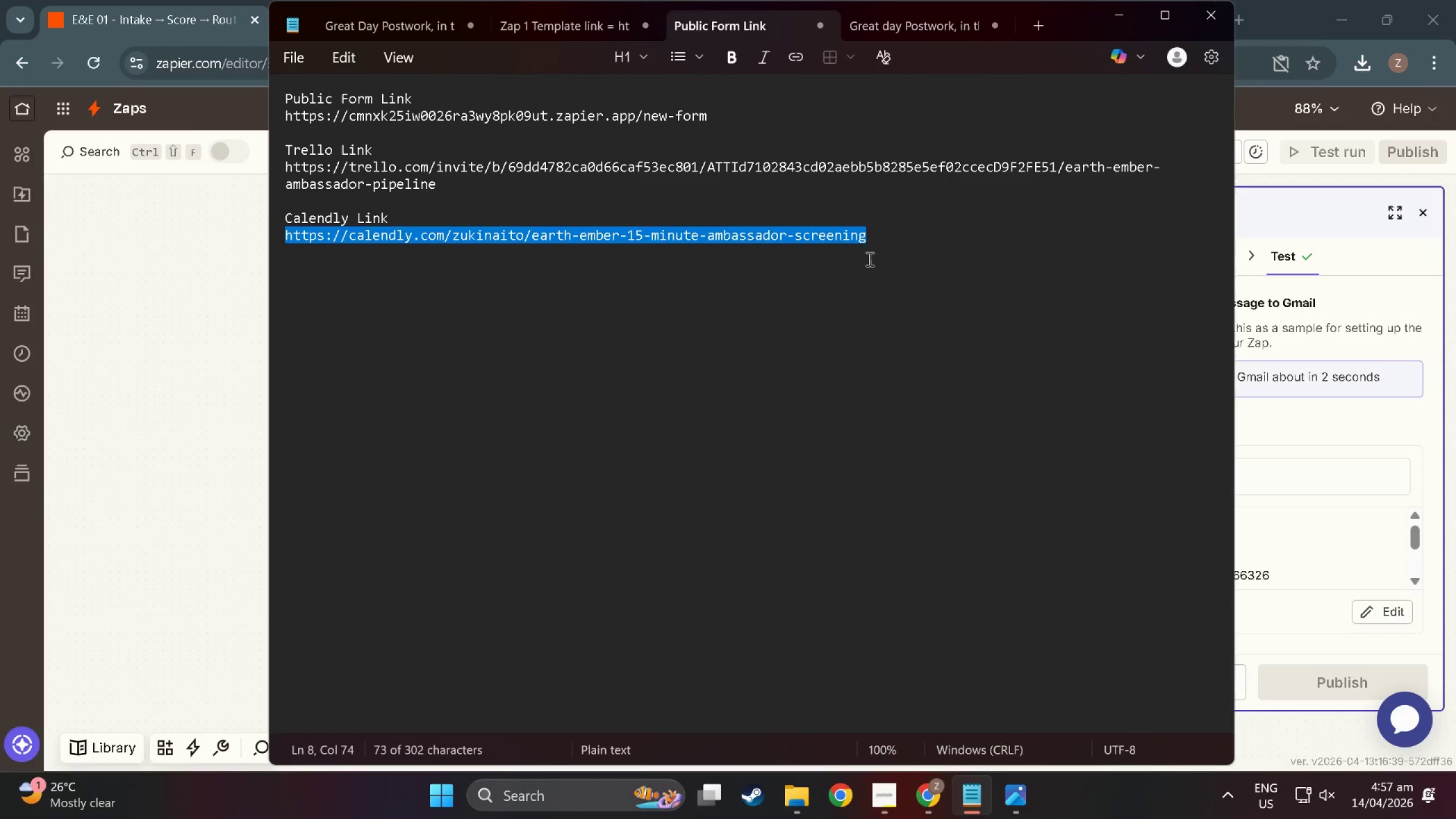 
left_click([876, 250])
 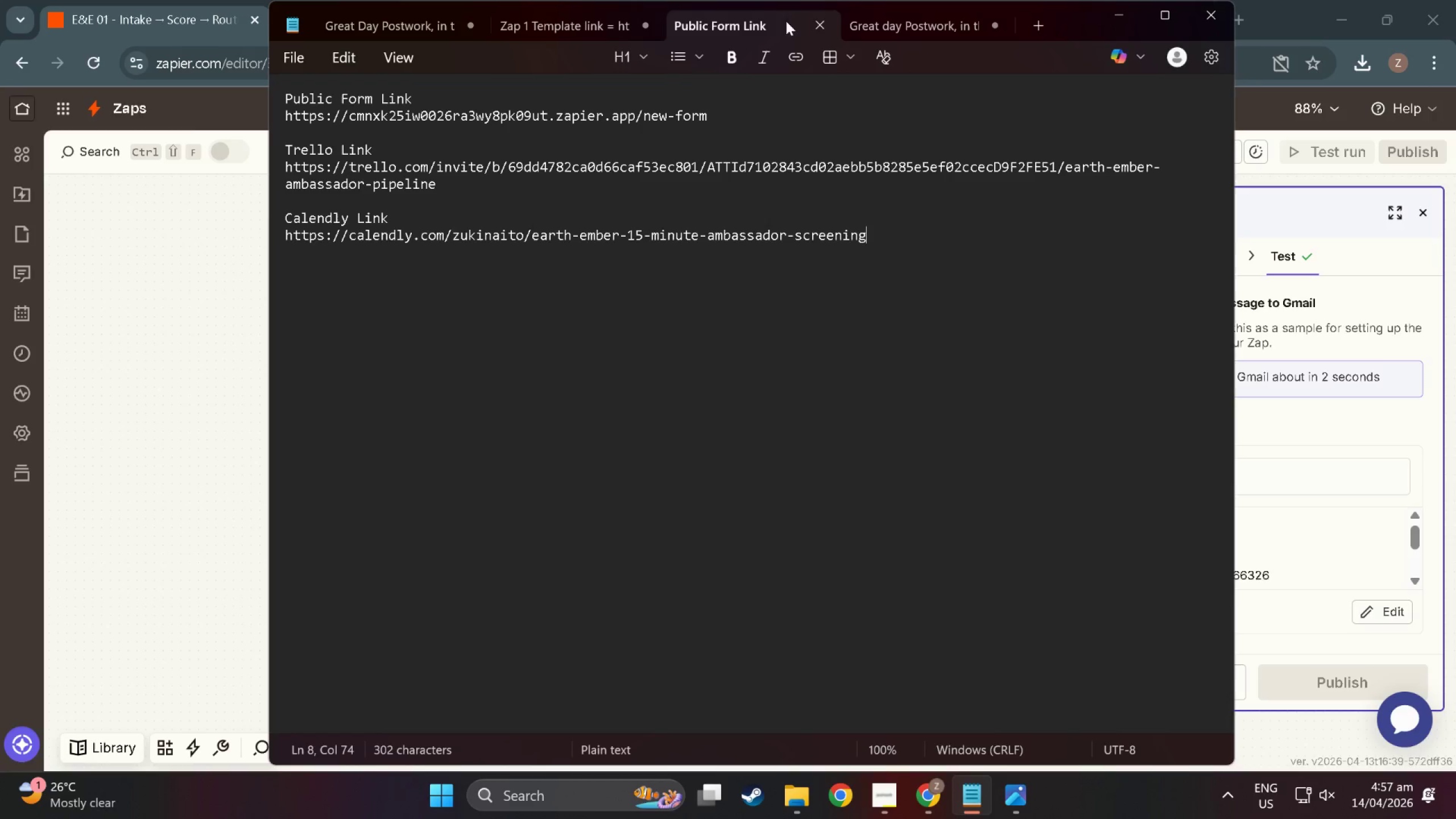 
left_click([857, 20])
 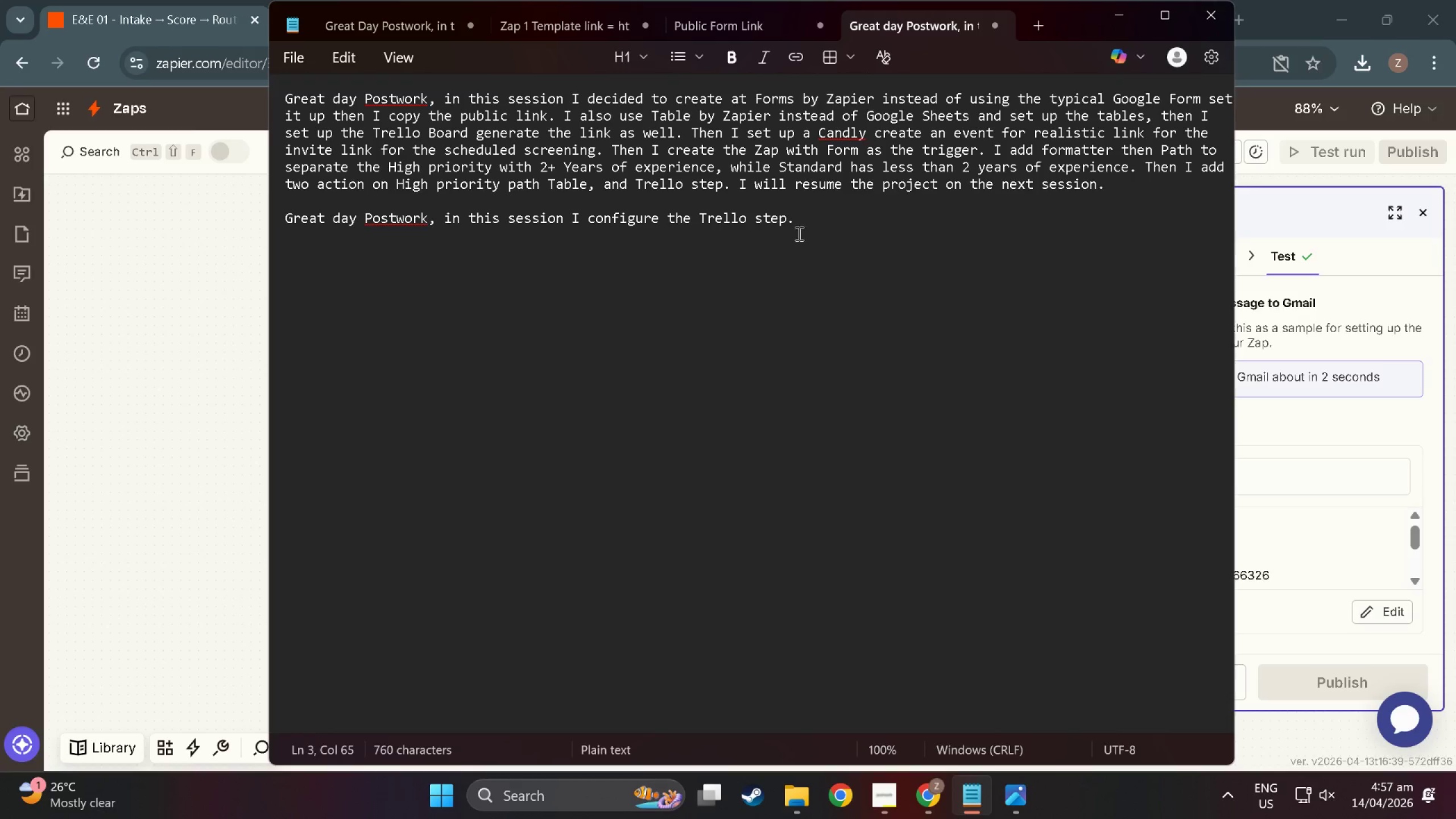 
left_click([803, 224])
 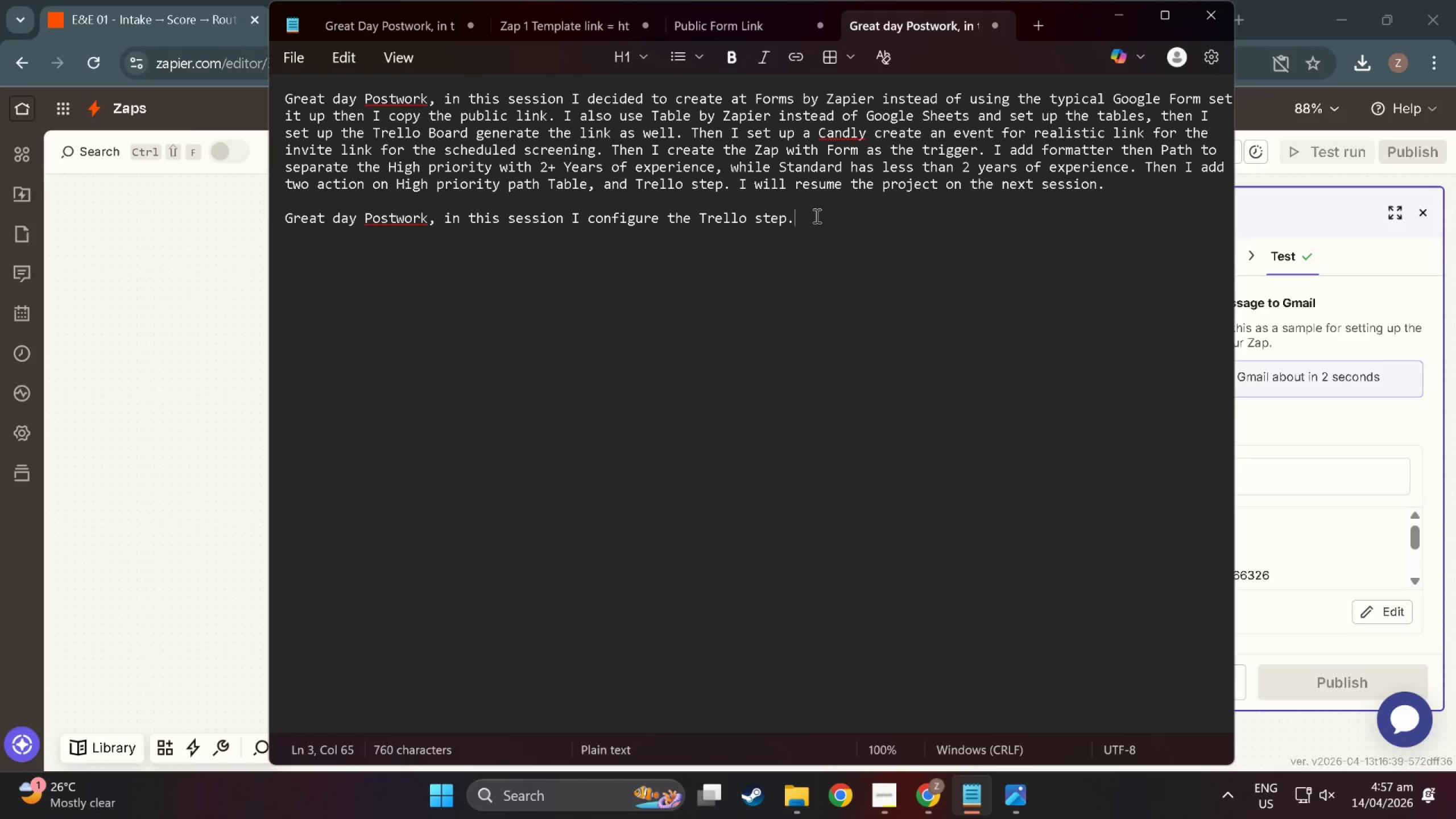 
type( Then )
 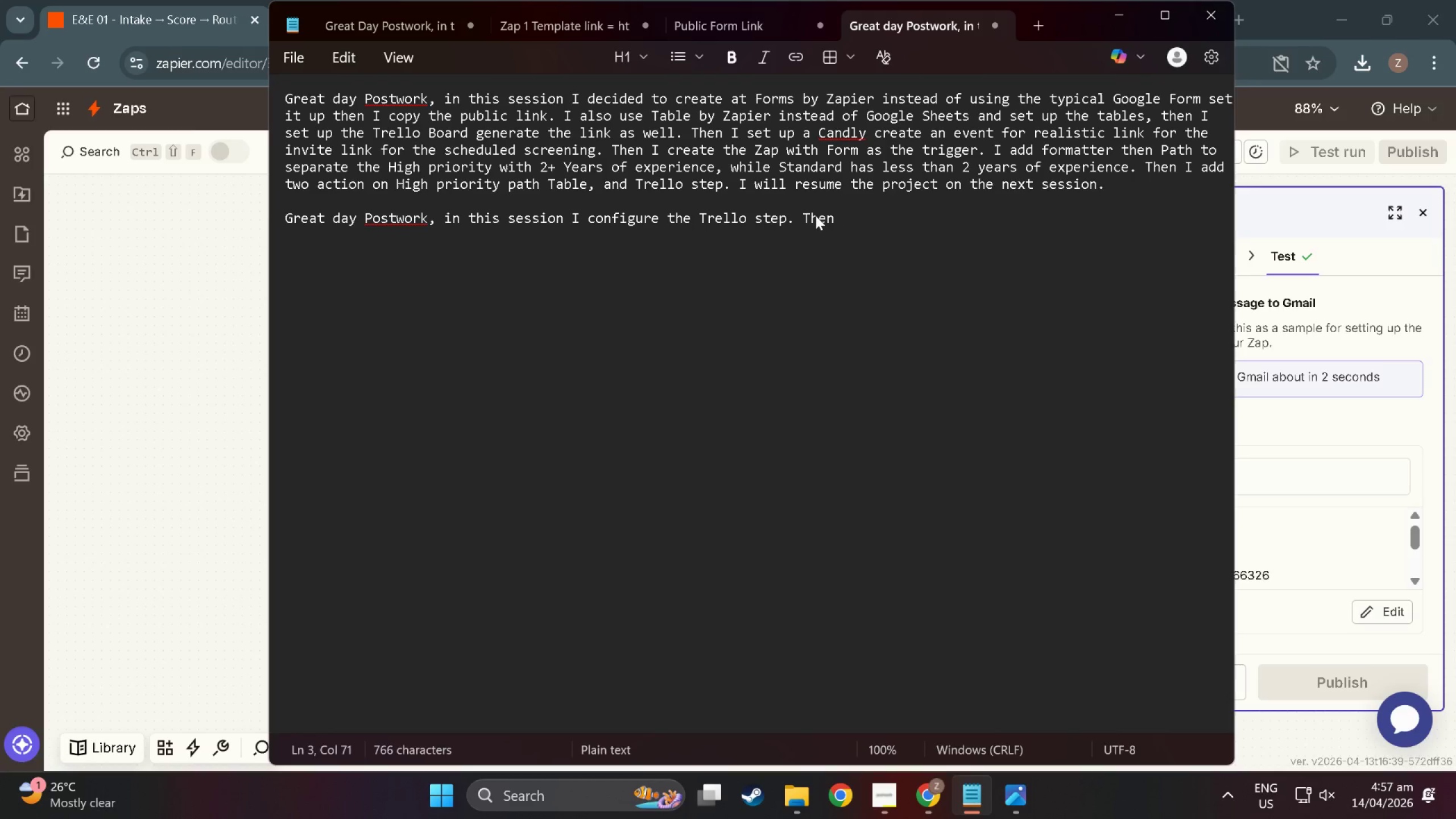 
wait(7.92)
 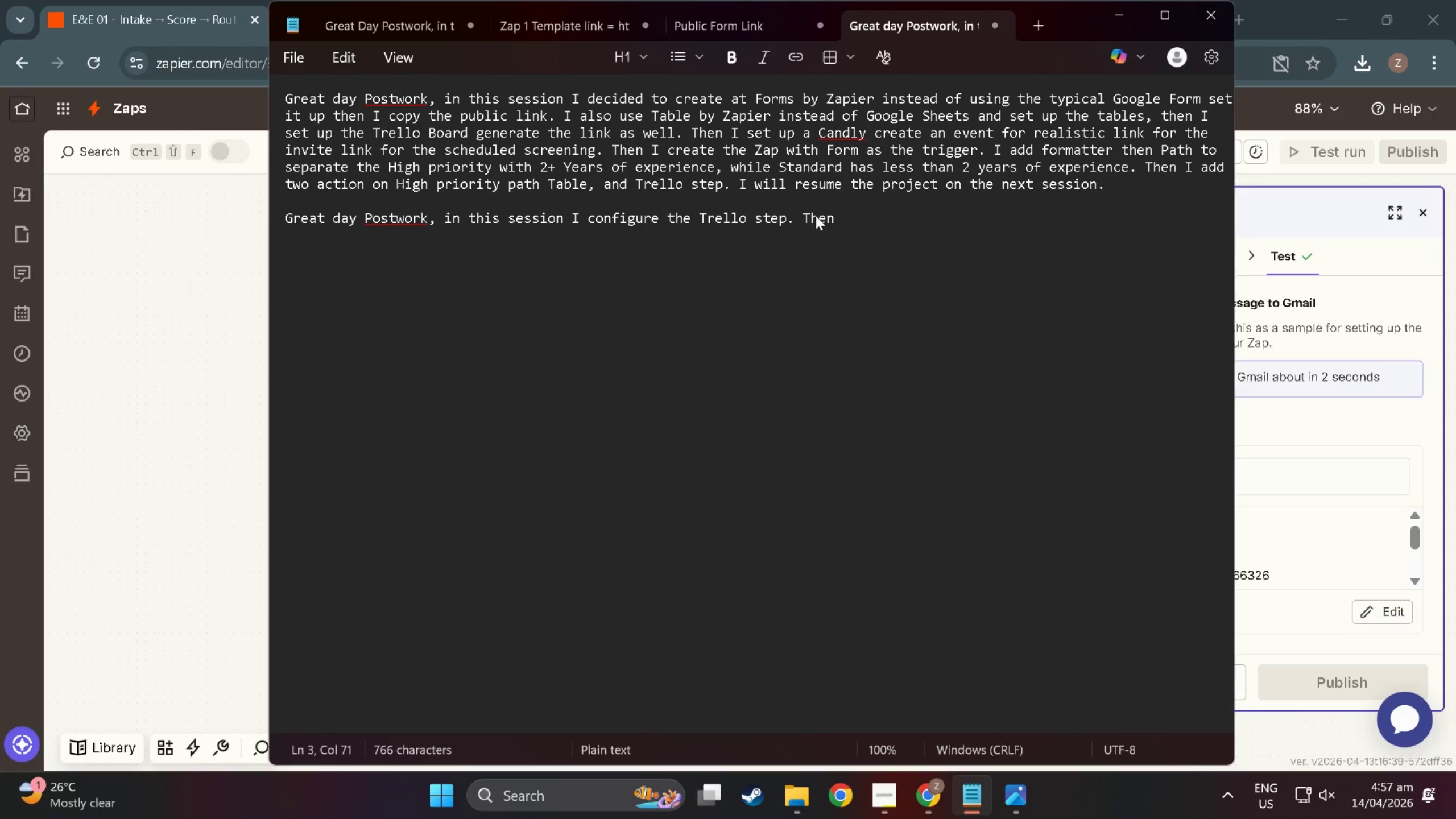 
type(I set up a automated Gk)
key(Backspace)
type(mail to fire to the a)
key(Backspace)
type(Ap)
key(Backspace)
key(Backspace)
type(High p)
key(Backspace)
key(Backspace)
type(P)
key(Backspace)
type( Priority Applicant.)
key(Tab)
key(Tab)
key(Tab)
key(Tab)
key(Tab)
 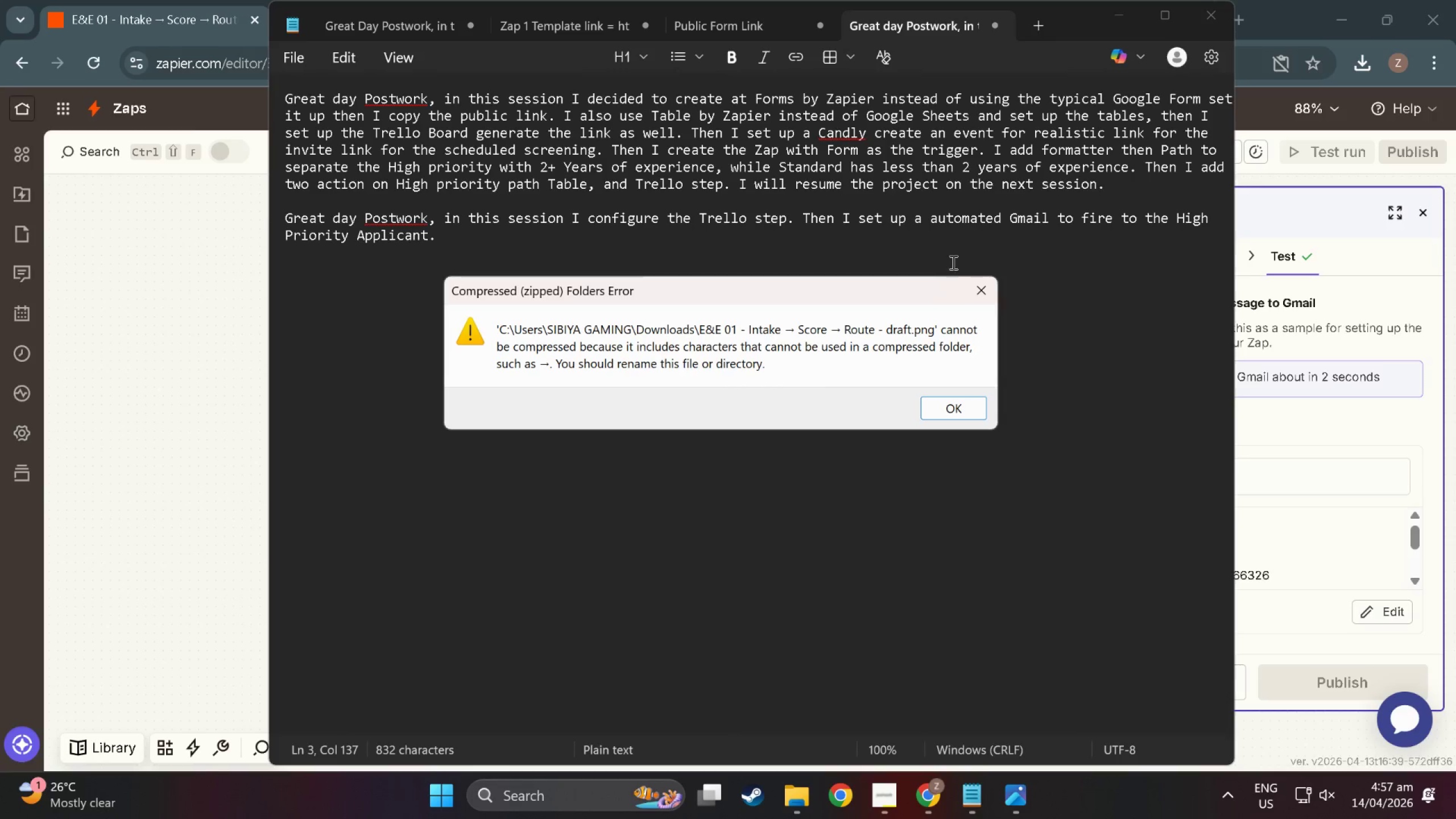 
 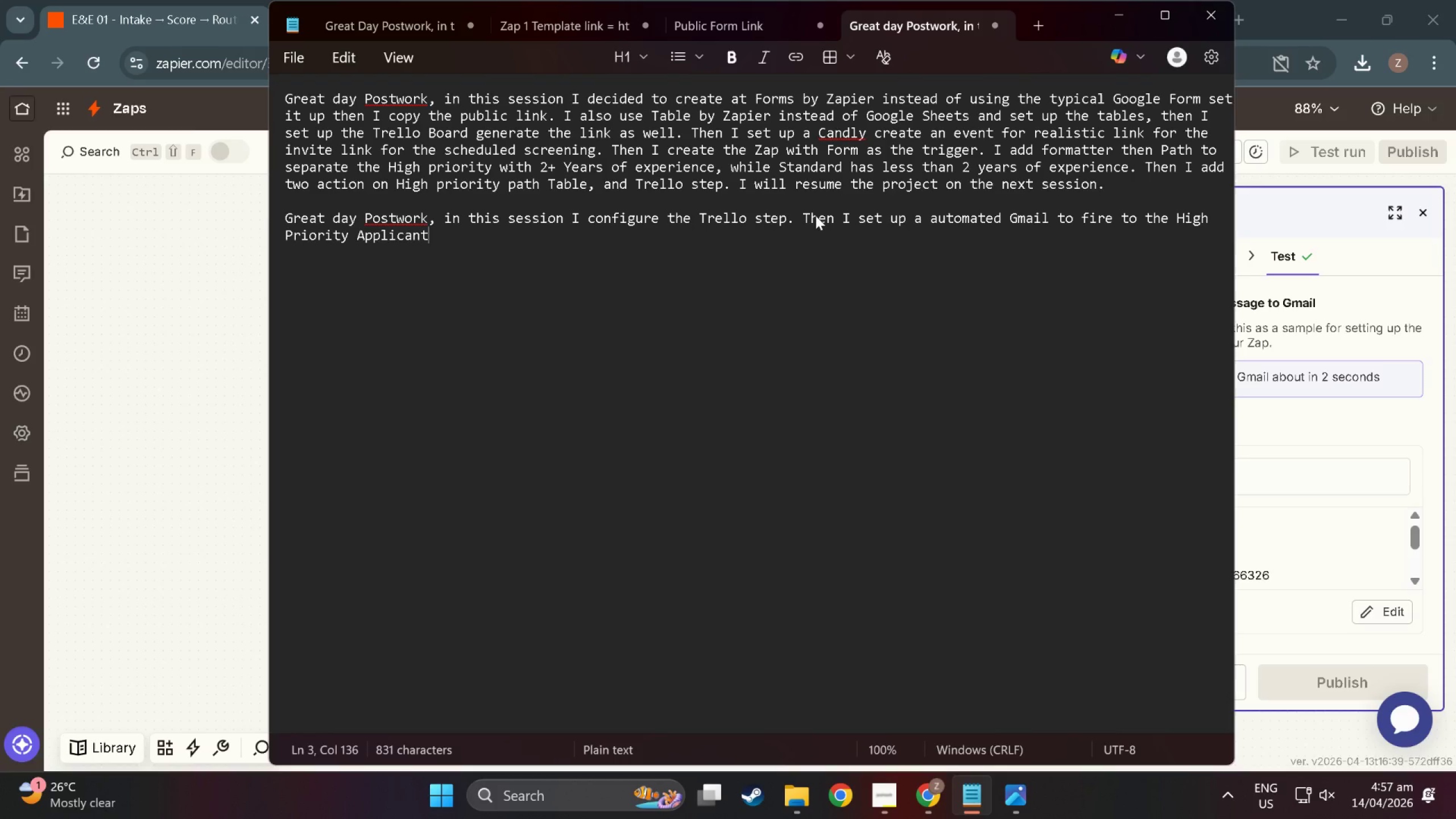 
hold_key(key=AltLeft, duration=2.88)
 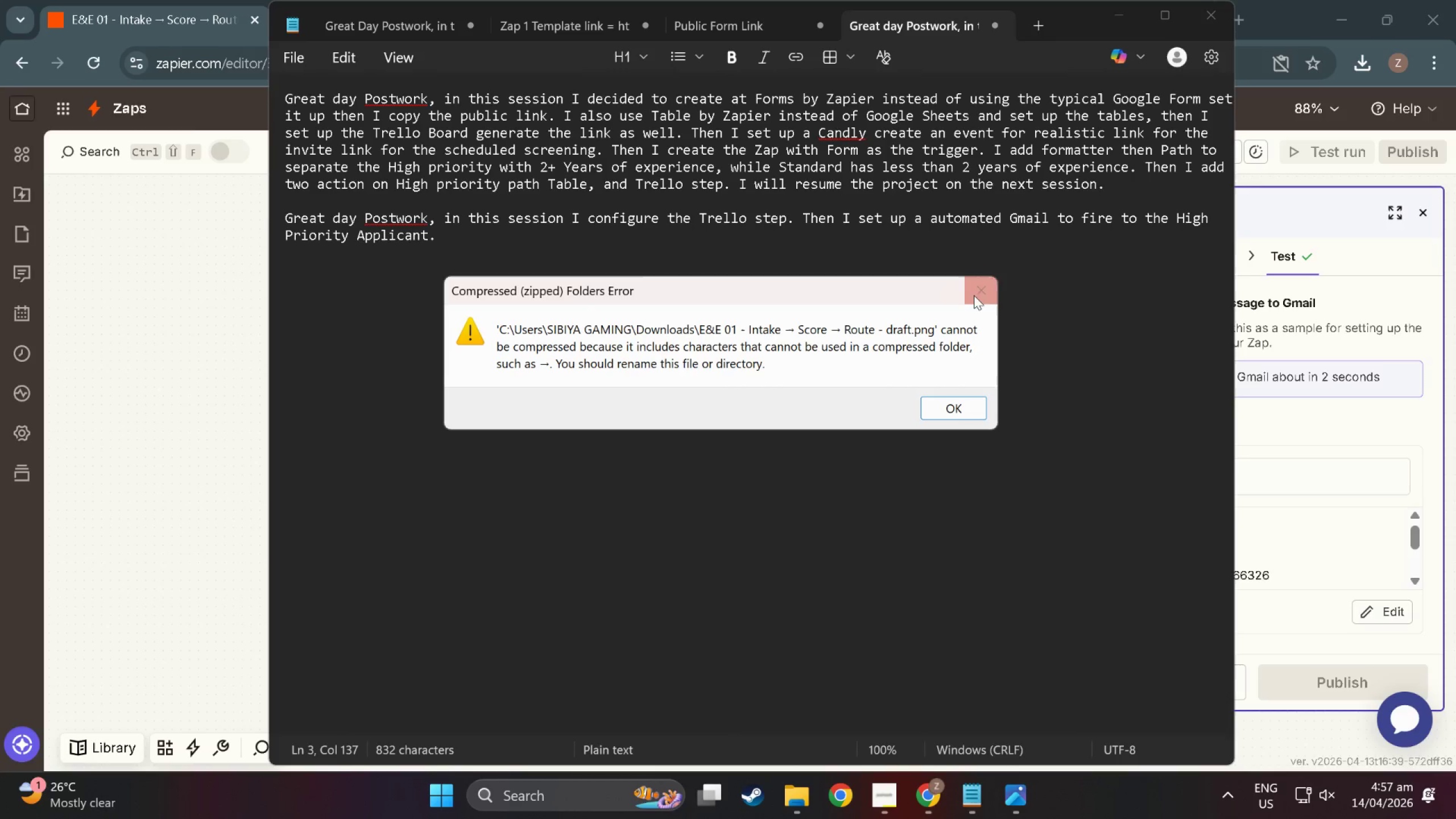 
left_click([988, 292])
 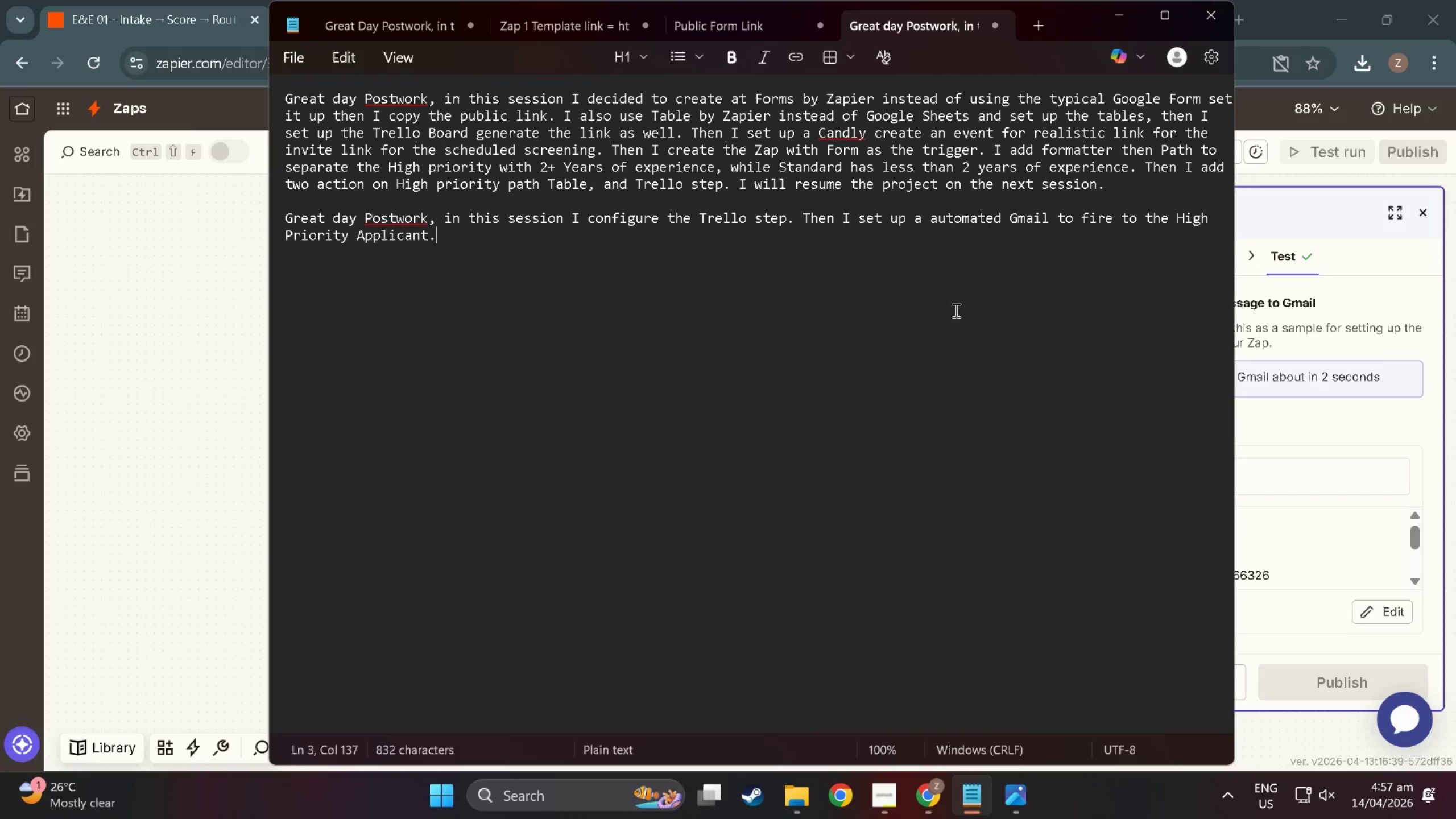 
key(Alt+Tab)
 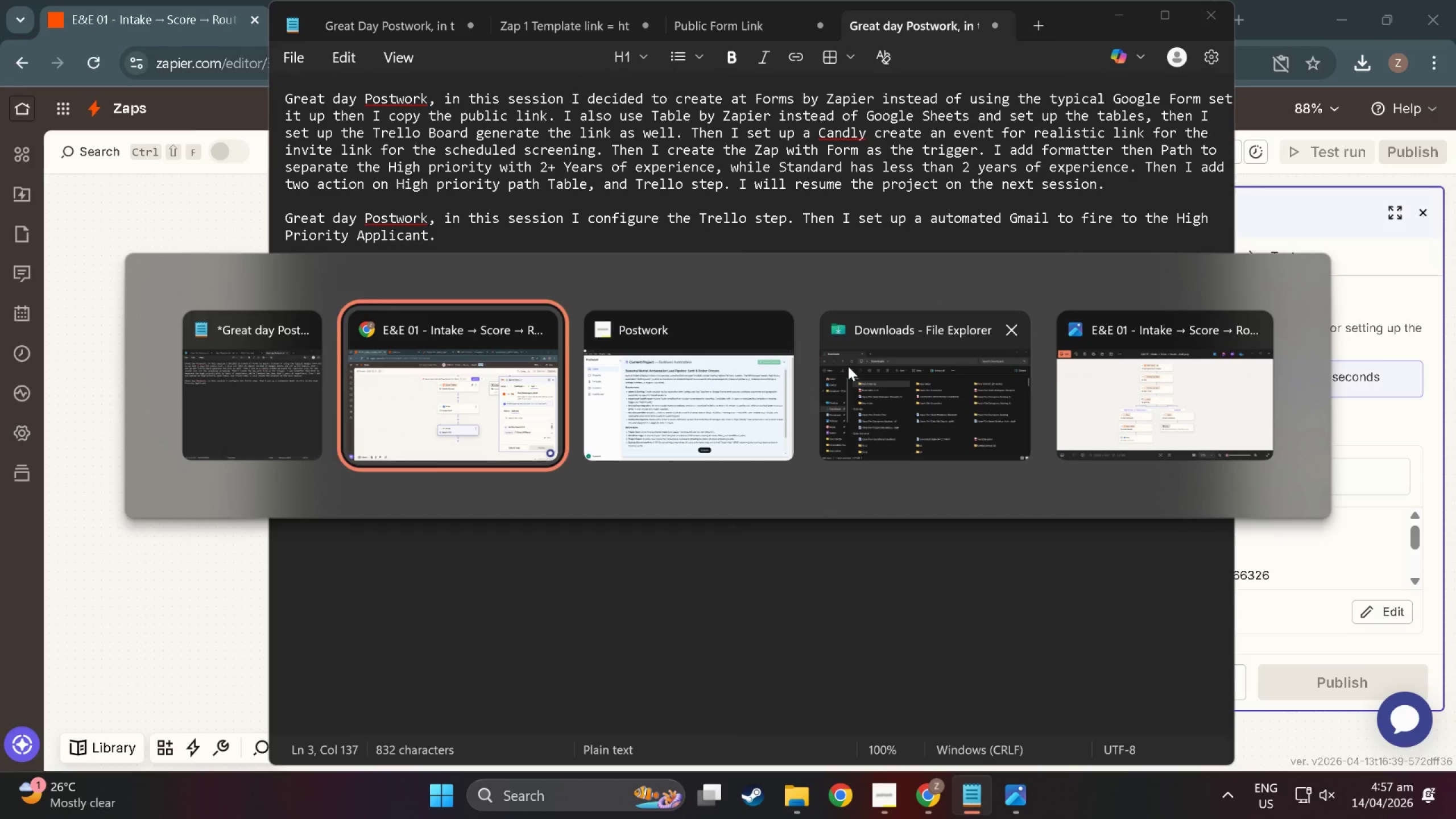 
key(Alt+Tab)
 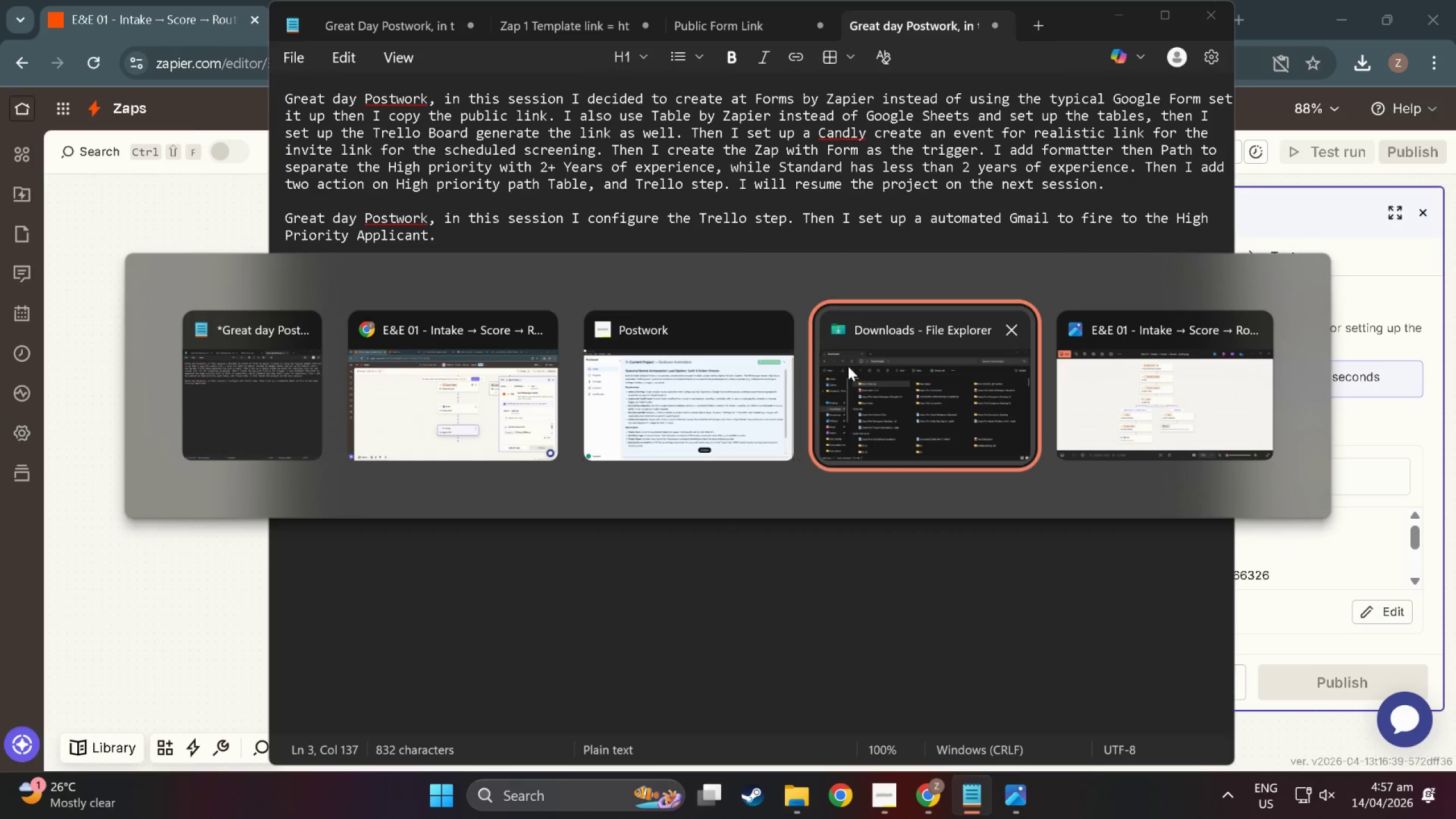 
key(Alt+Tab)
 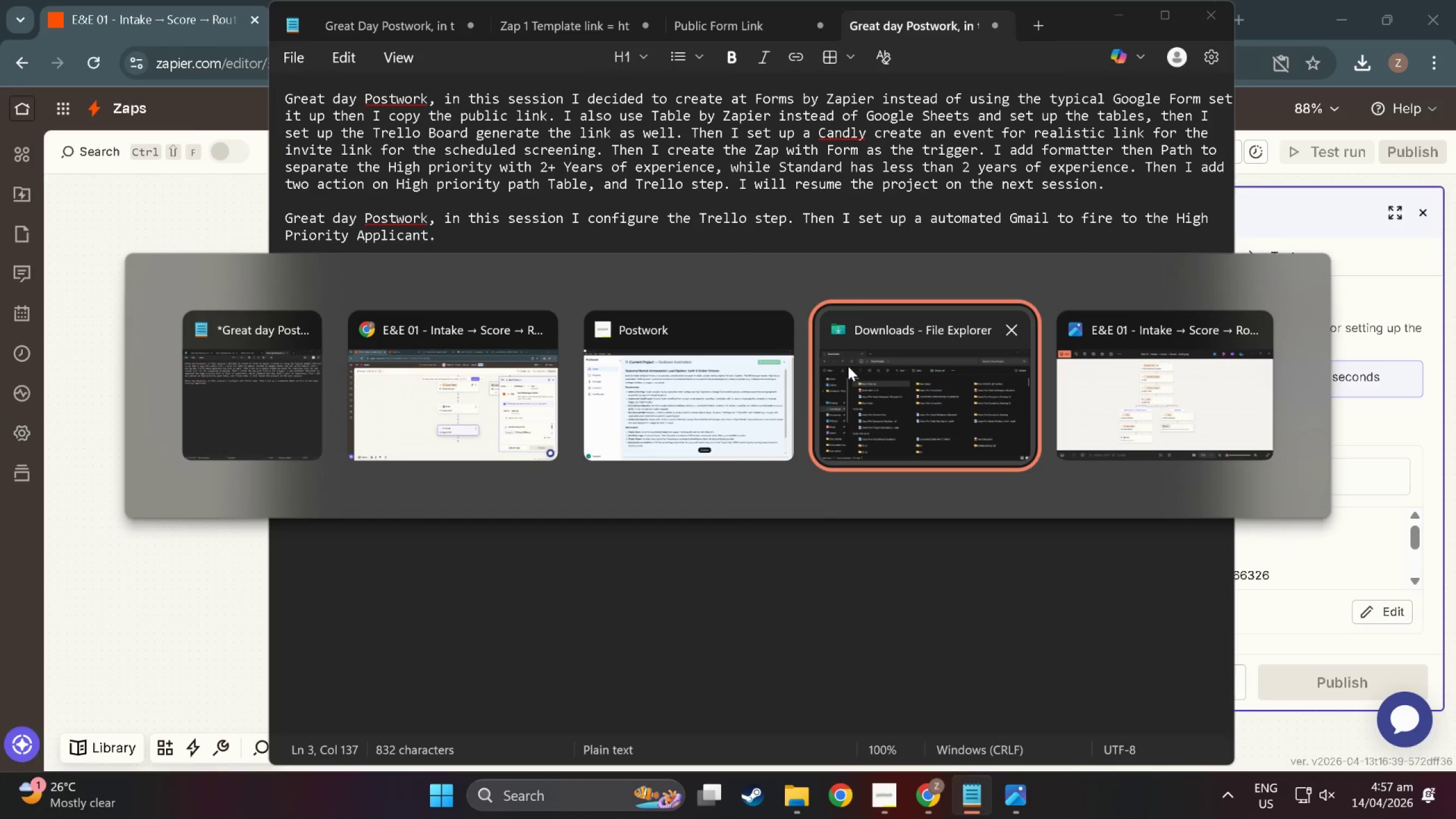 
key(Alt+Tab)
 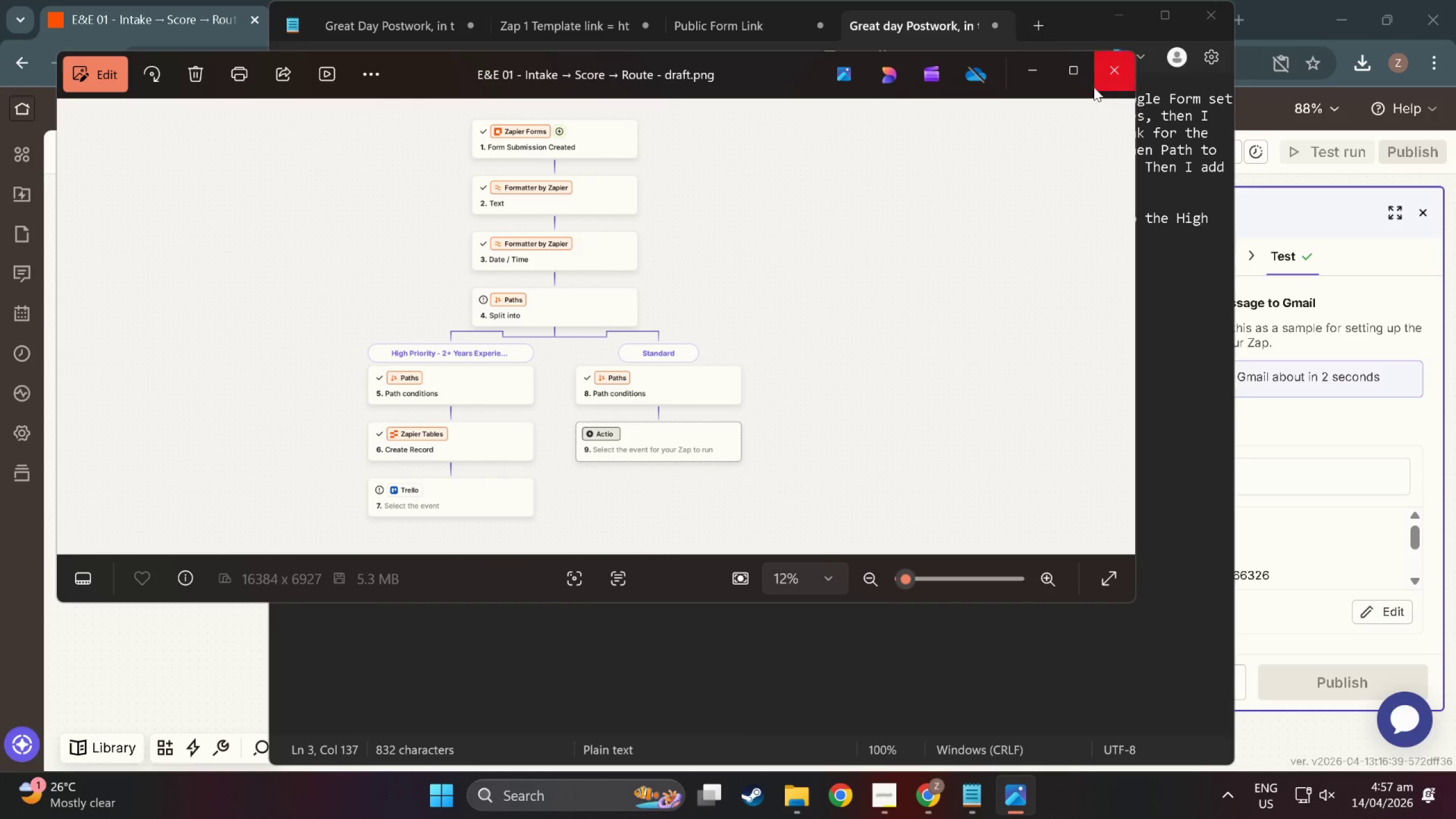 
left_click([1122, 77])
 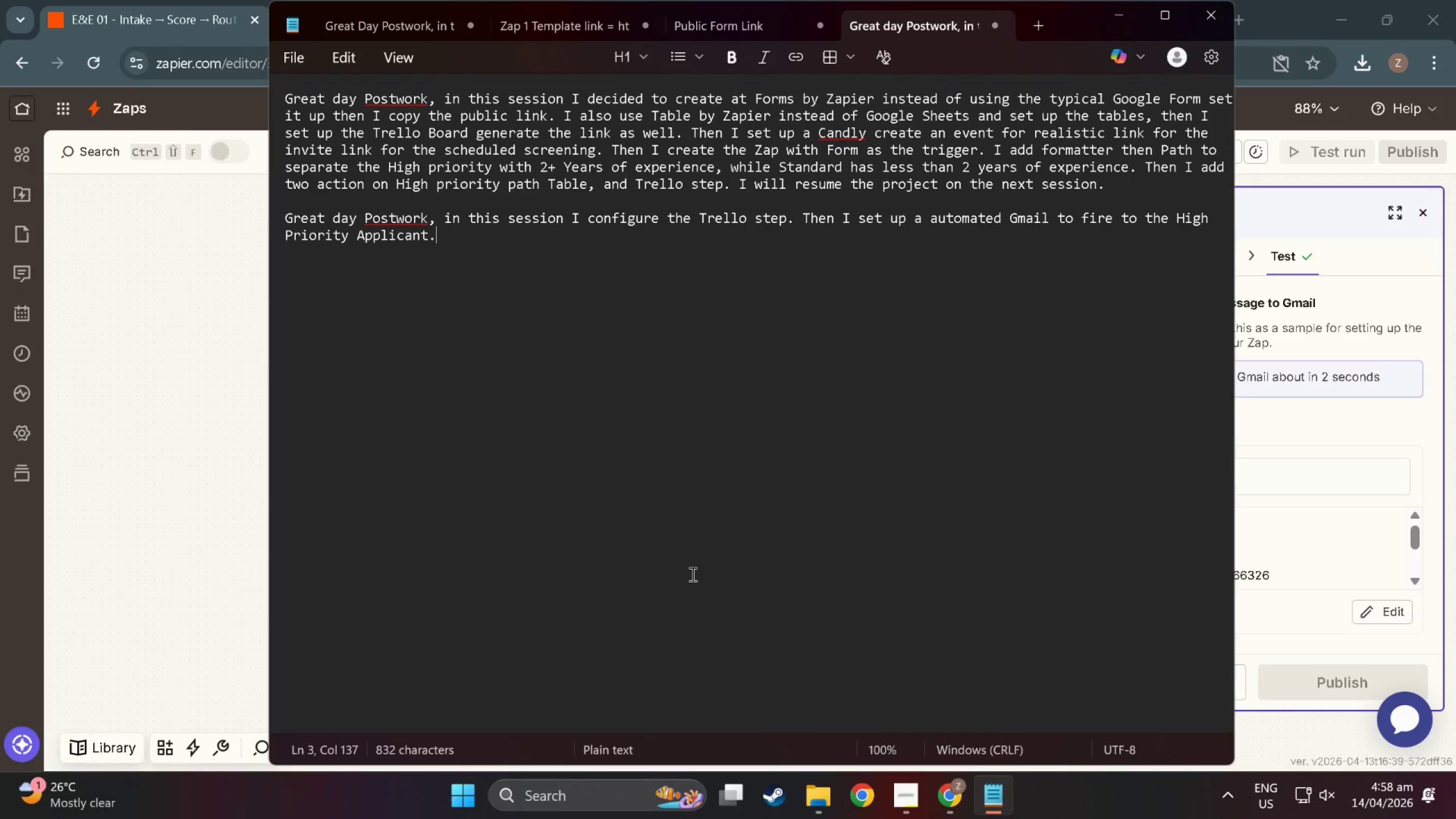 
key(Alt+Tab)
 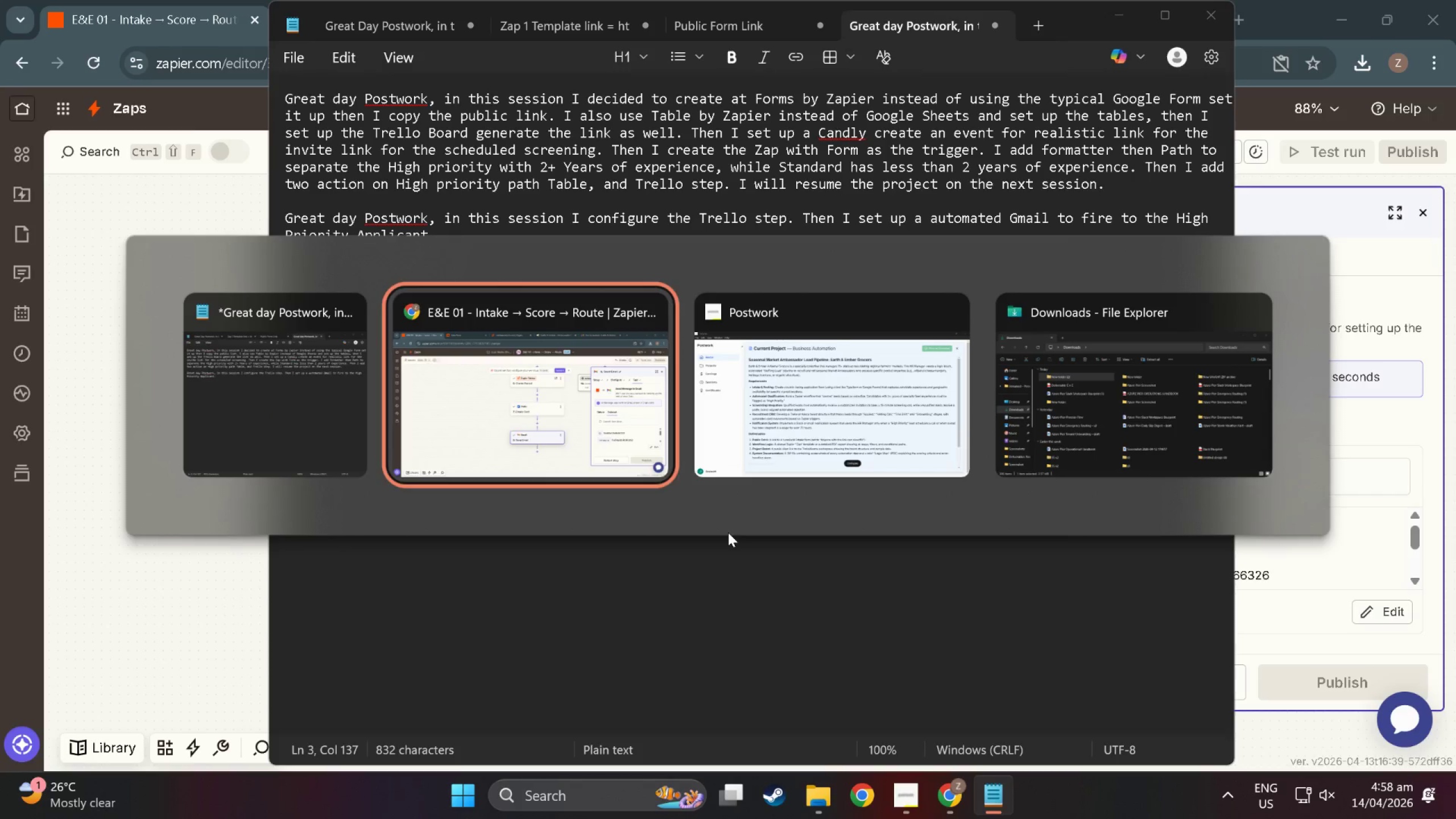 
key(Alt+Tab)